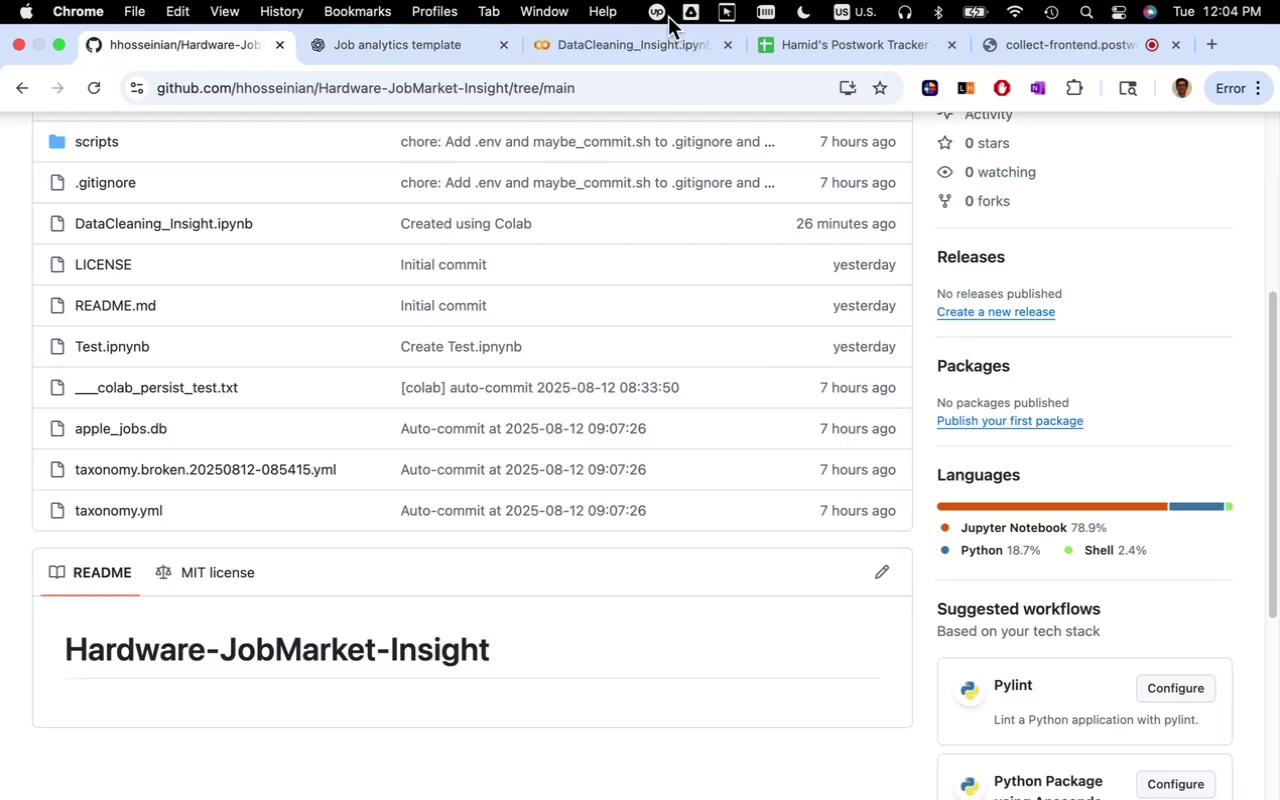 
left_click([653, 44])
 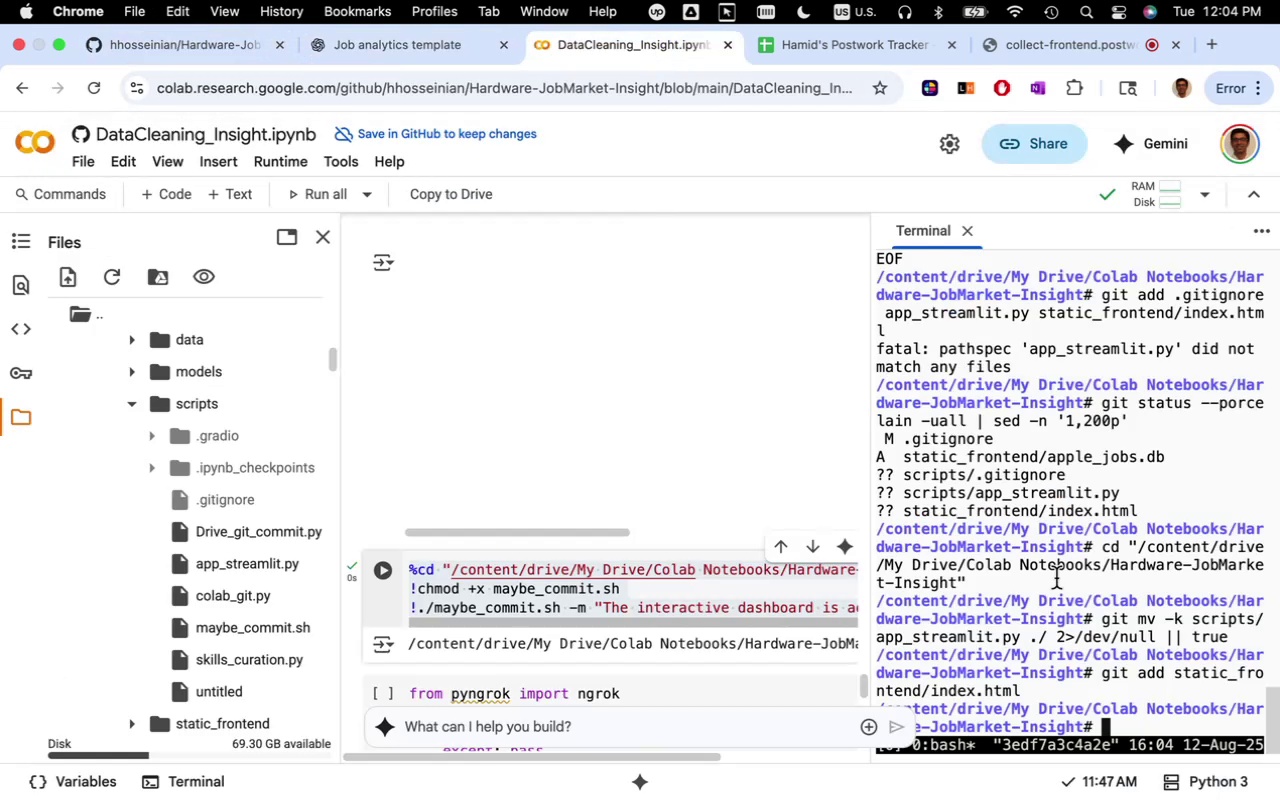 
key(Meta+V)
 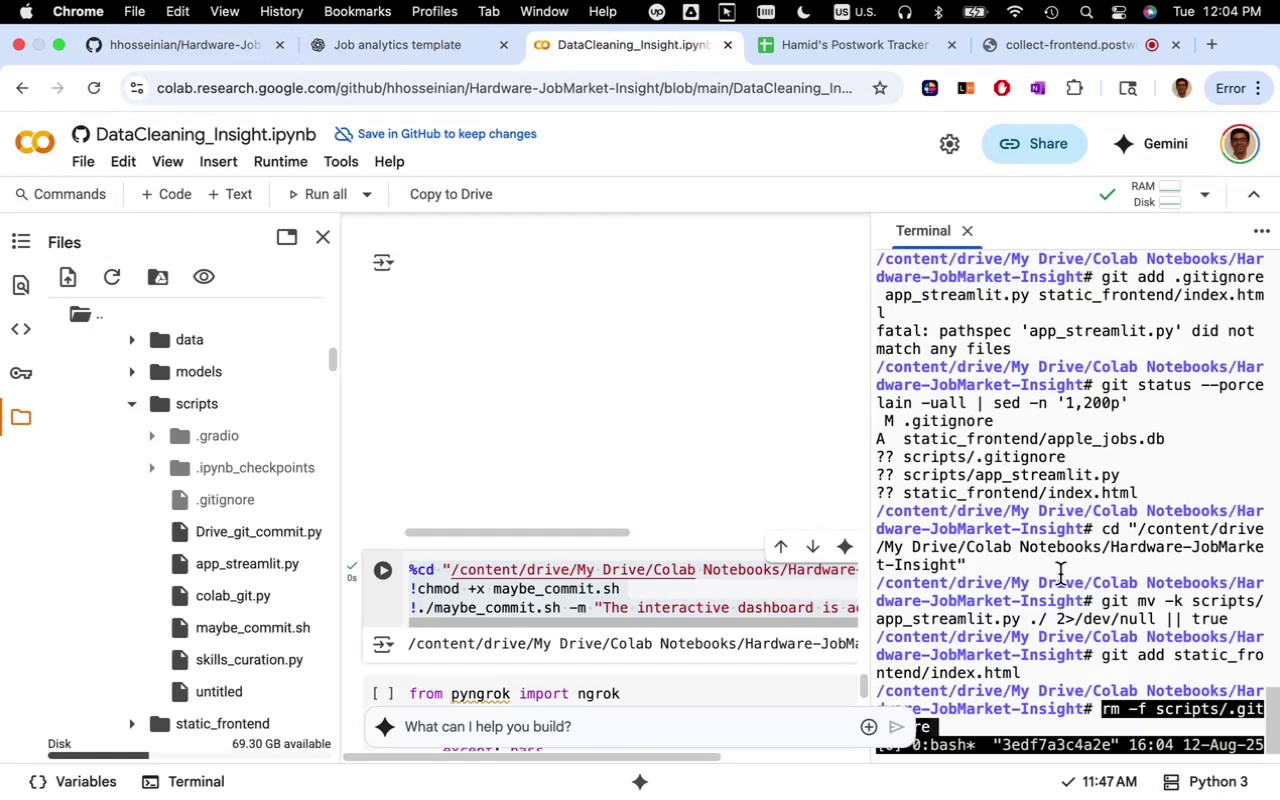 
key(Enter)
 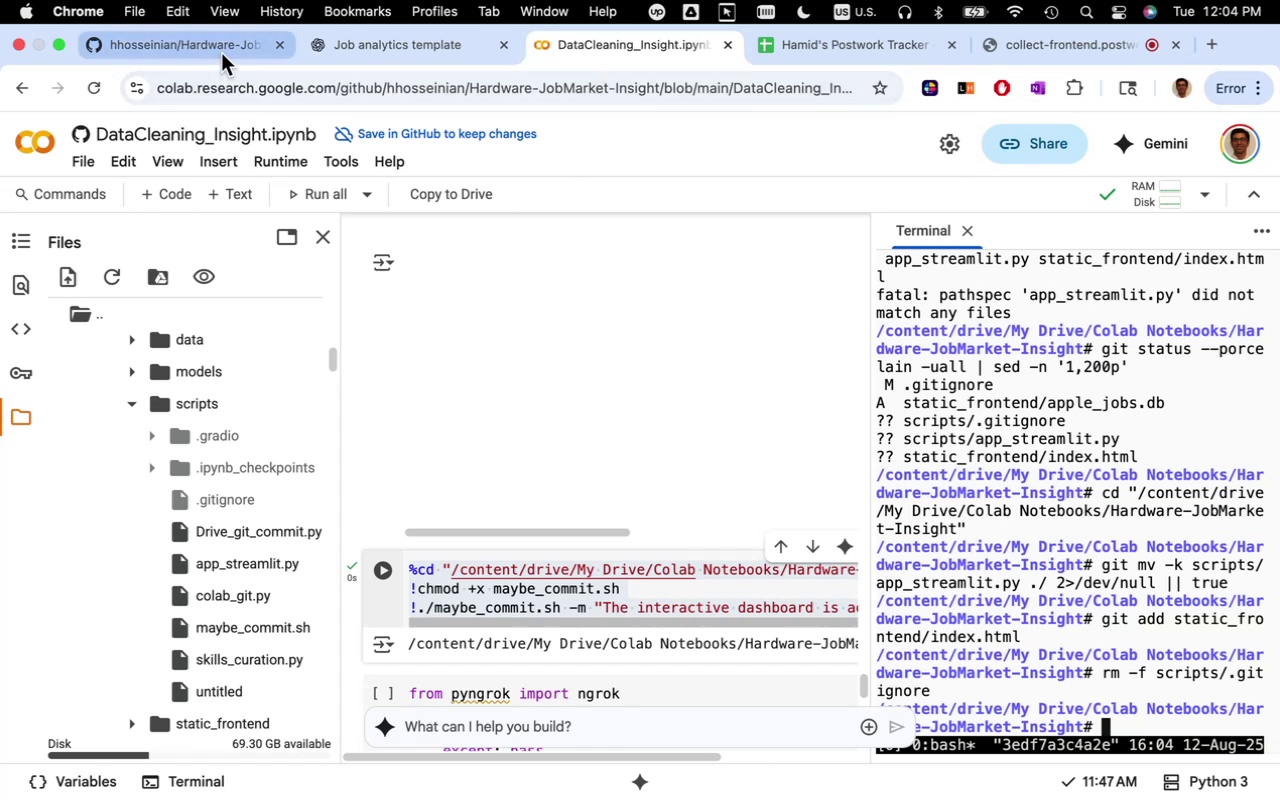 
left_click([419, 50])
 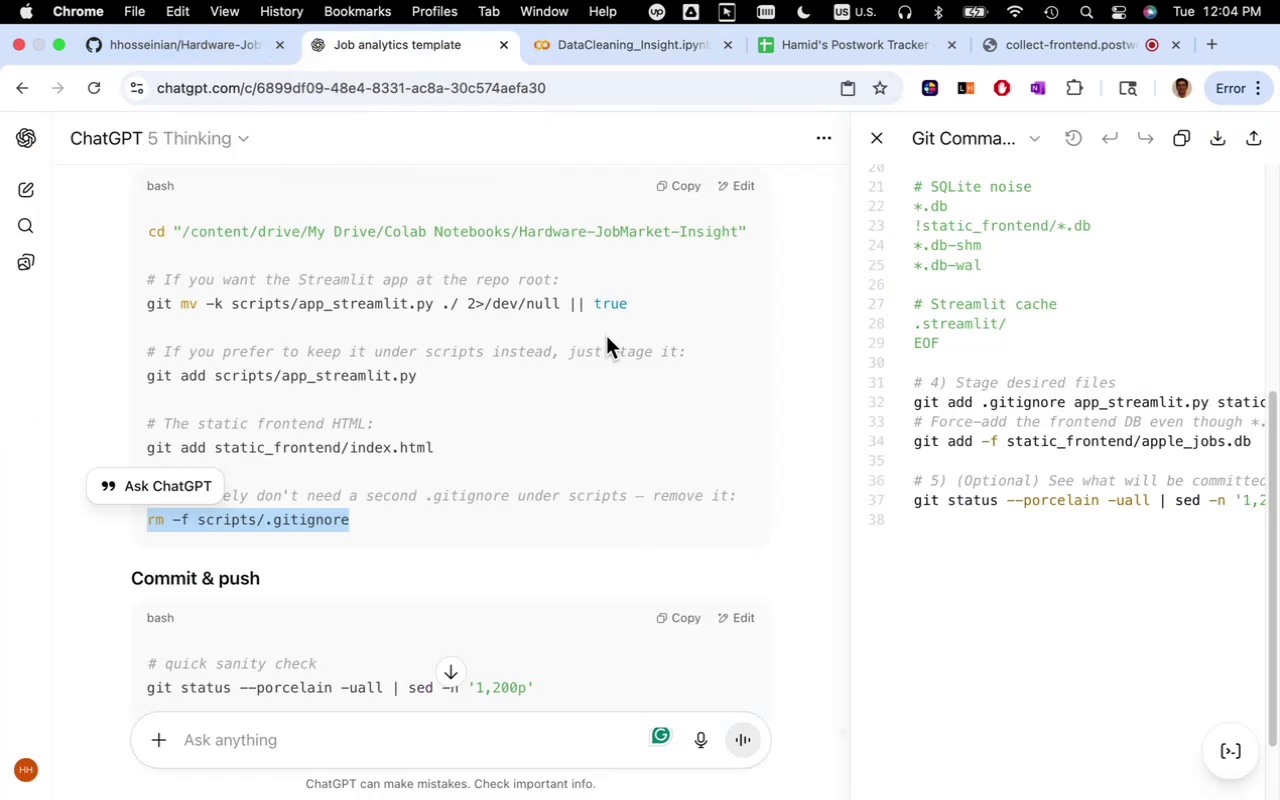 
scroll: coordinate [609, 410], scroll_direction: down, amount: 16.0
 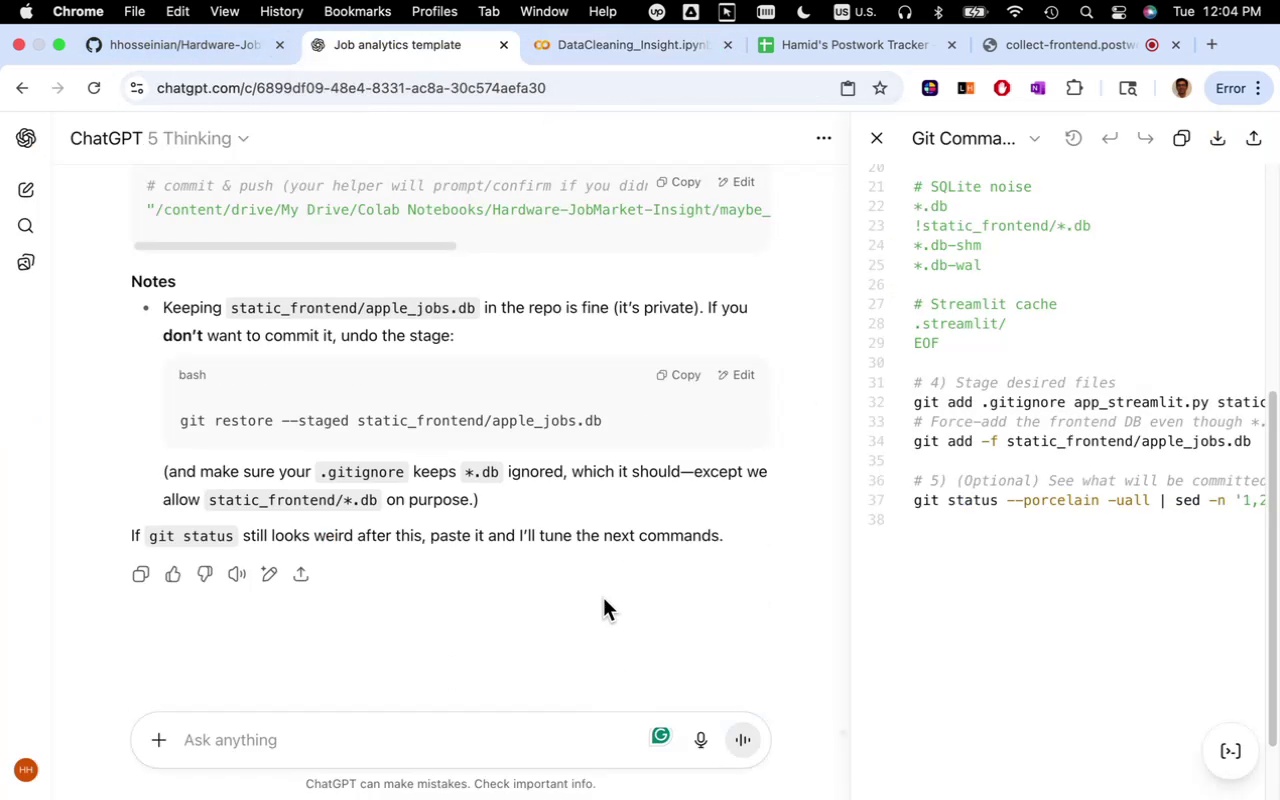 
scroll: coordinate [619, 532], scroll_direction: up, amount: 7.0
 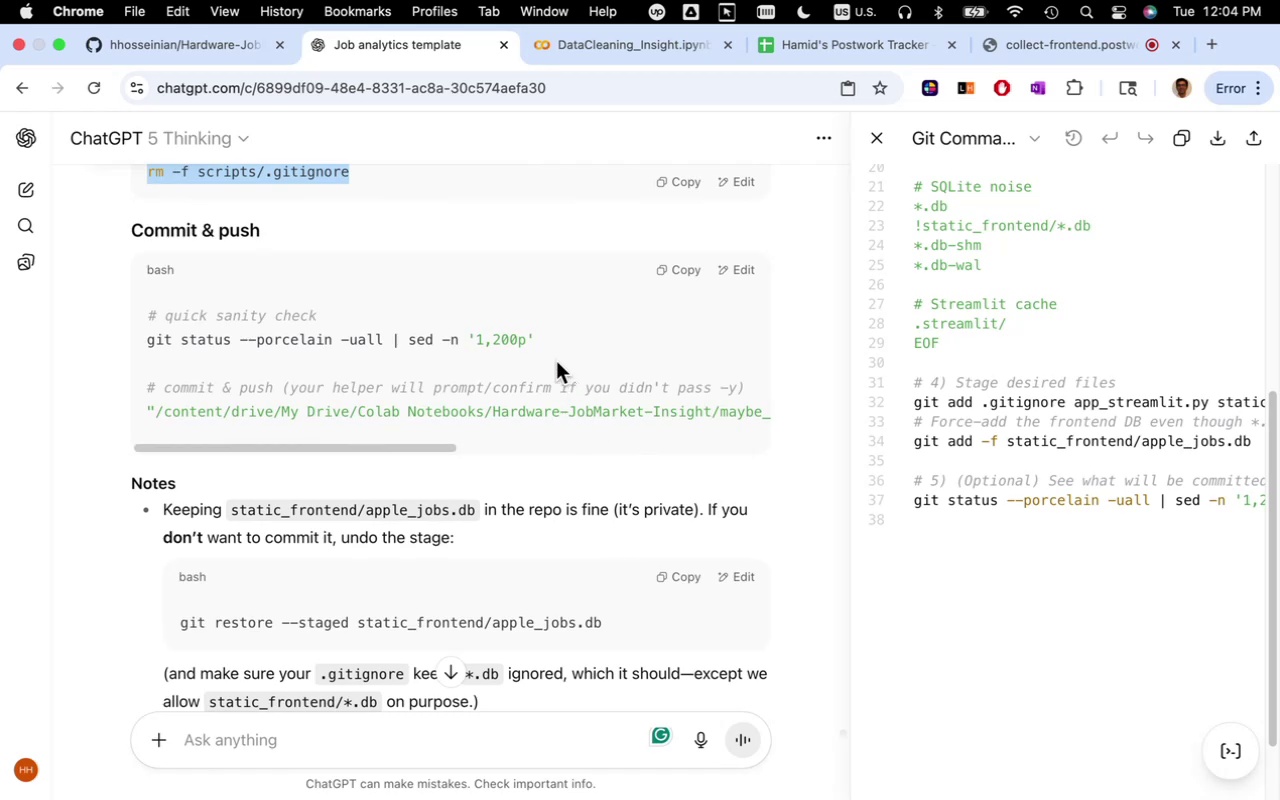 
left_click_drag(start_coordinate=[554, 340], to_coordinate=[138, 328])
 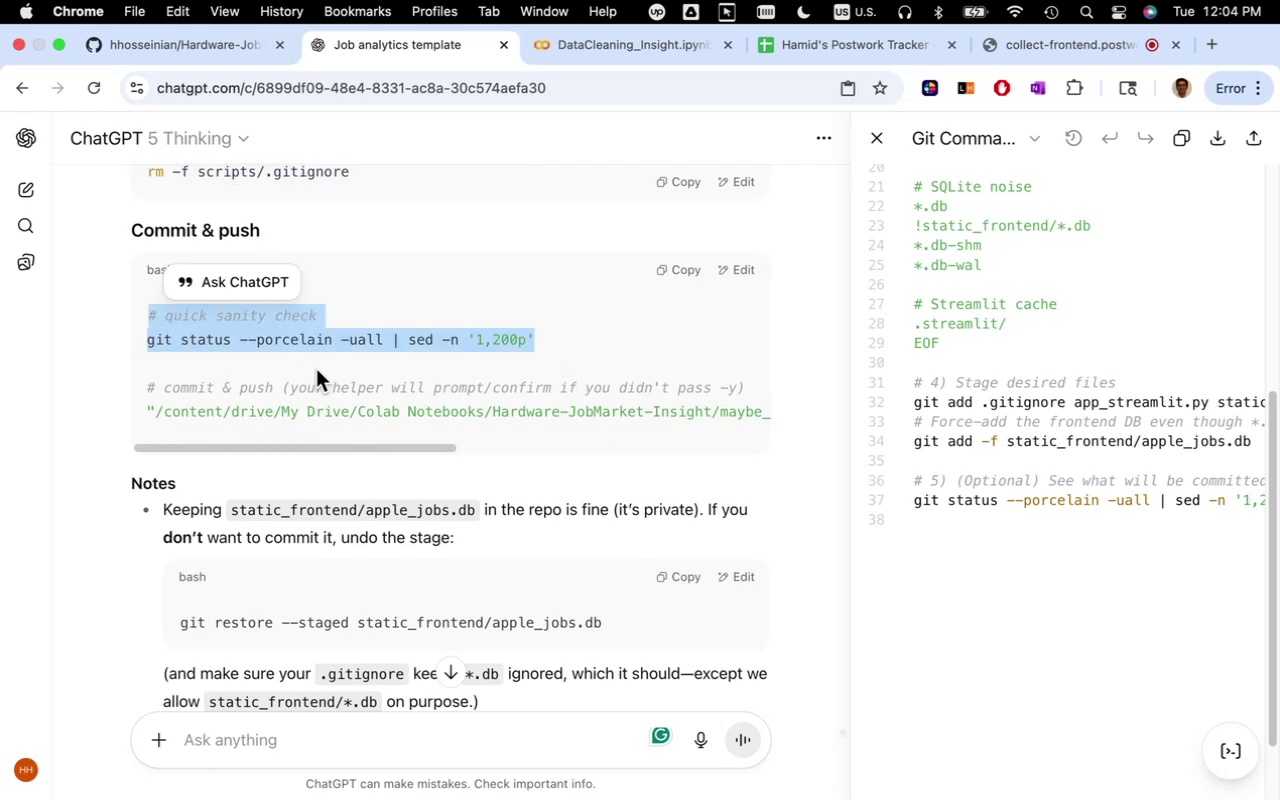 
left_click([316, 369])
 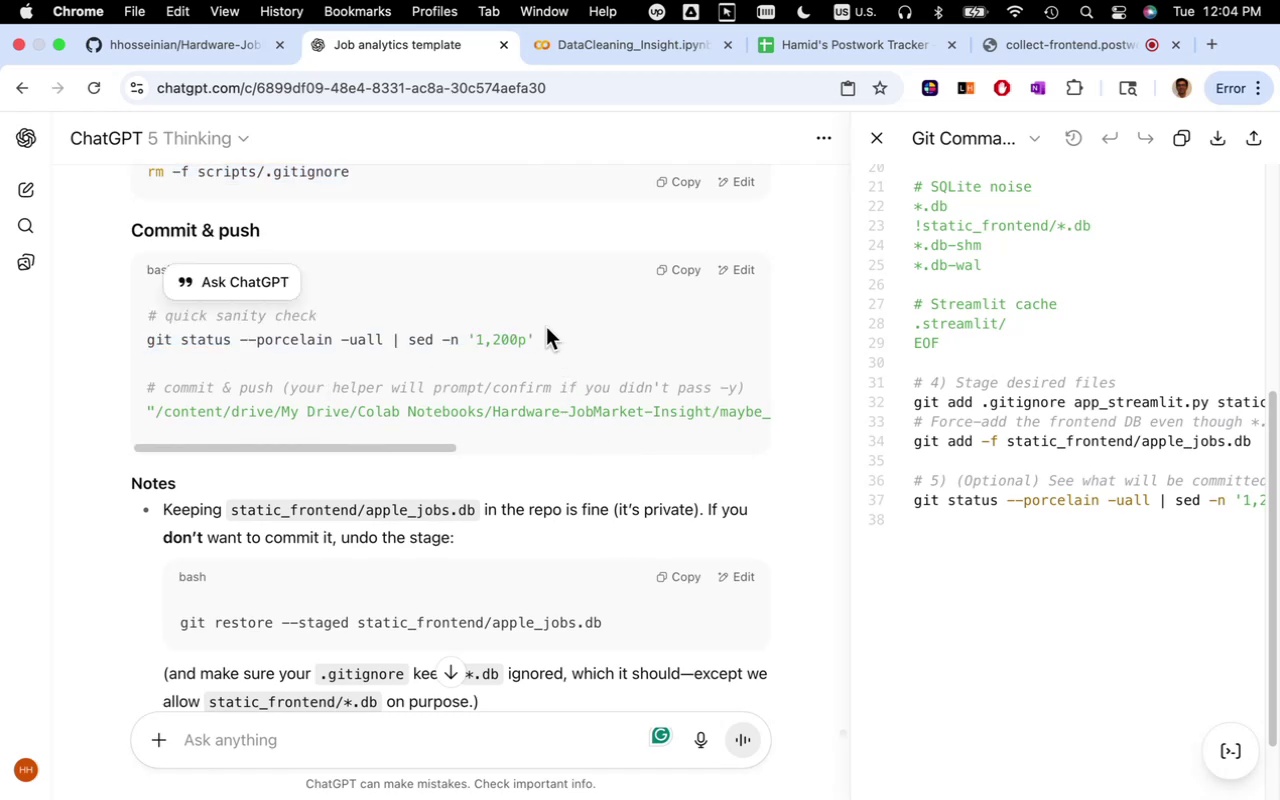 
left_click_drag(start_coordinate=[537, 339], to_coordinate=[150, 337])
 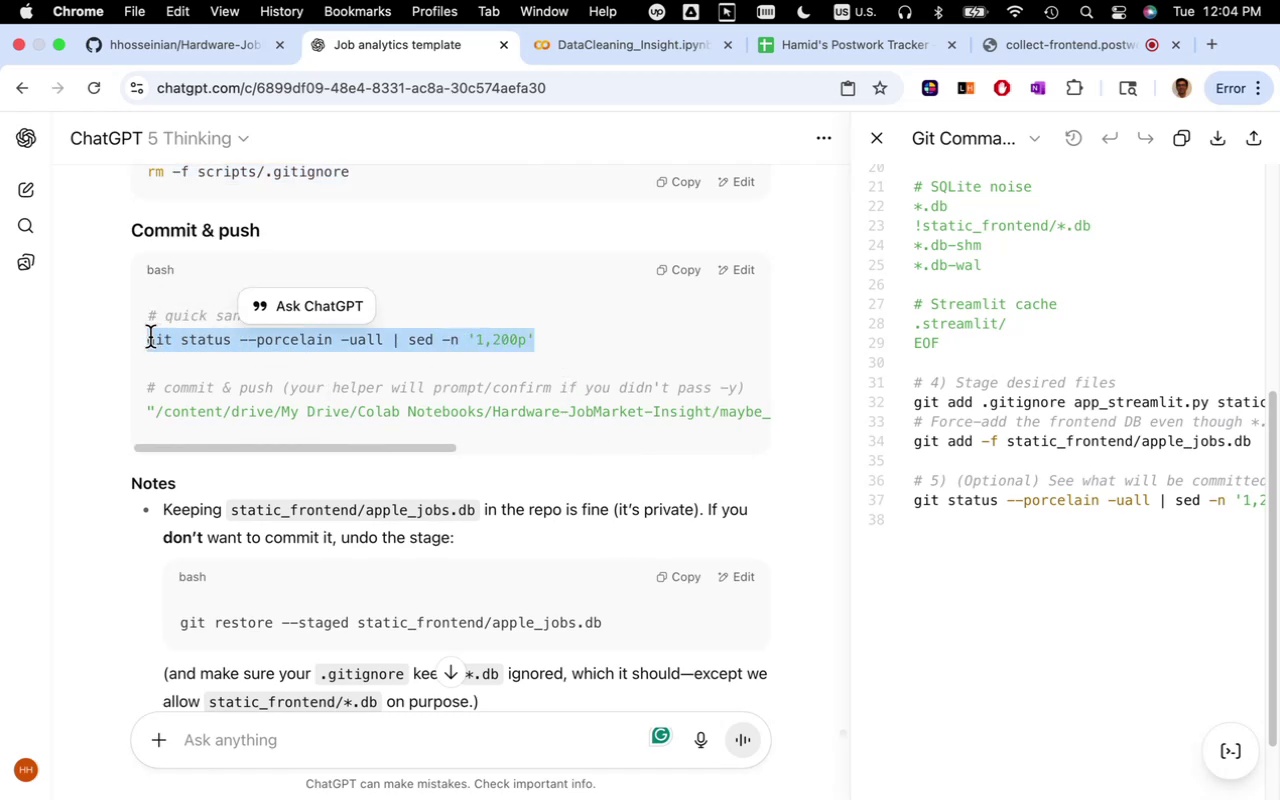 
key(Meta+C)
 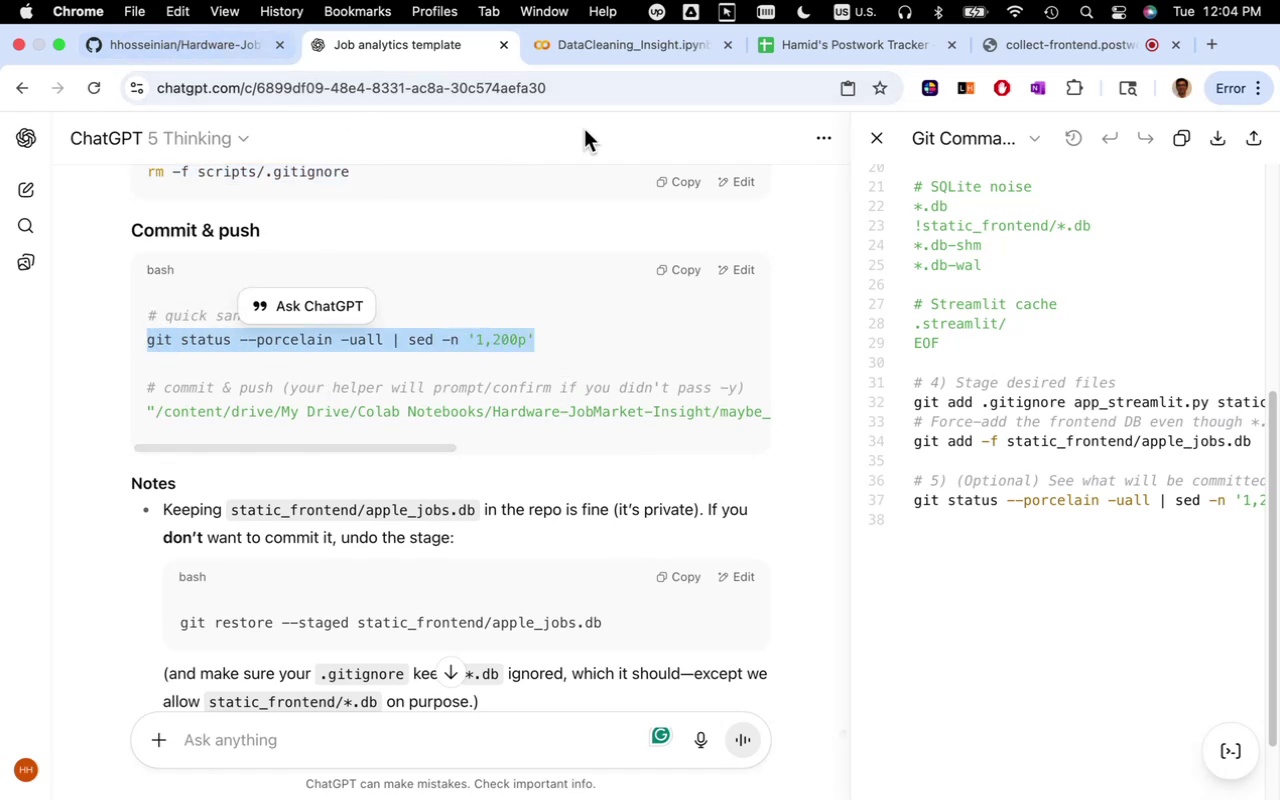 
mouse_move([621, 97])
 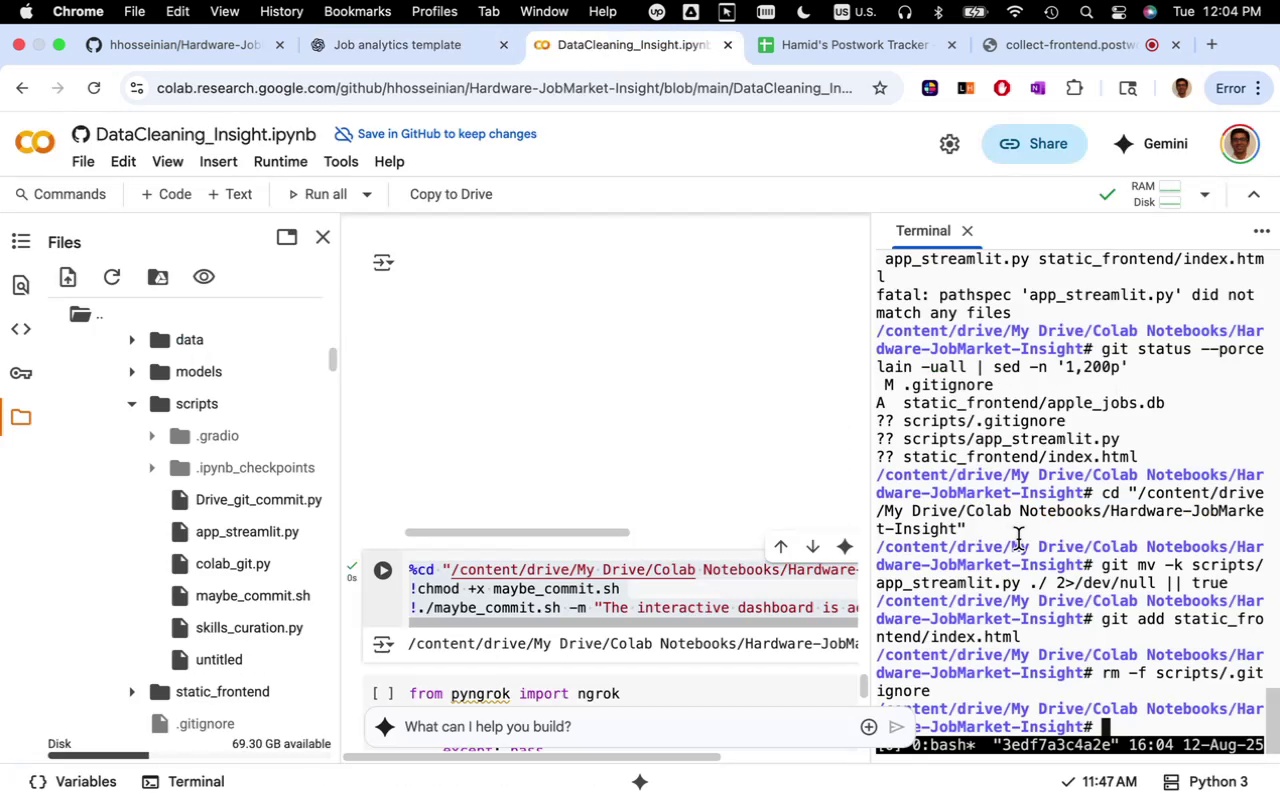 
key(Meta+CommandLeft)
 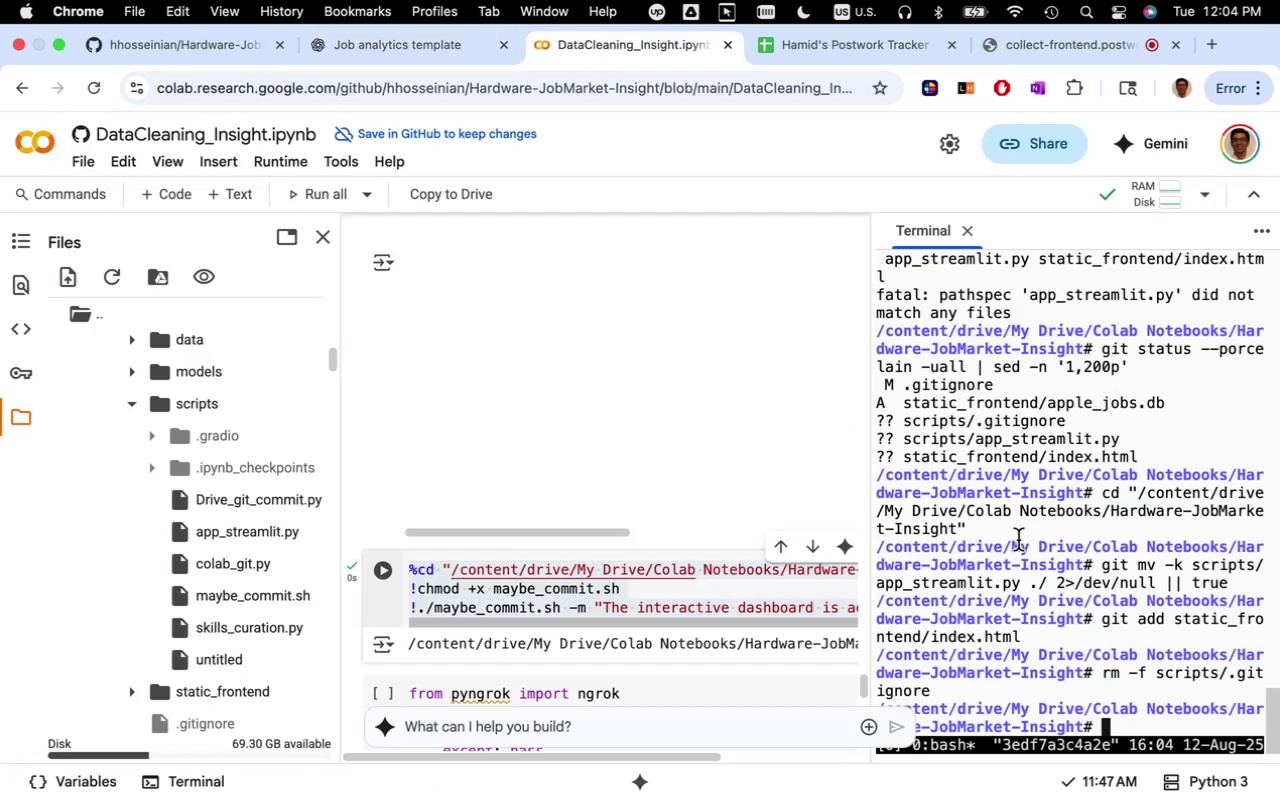 
key(Meta+V)
 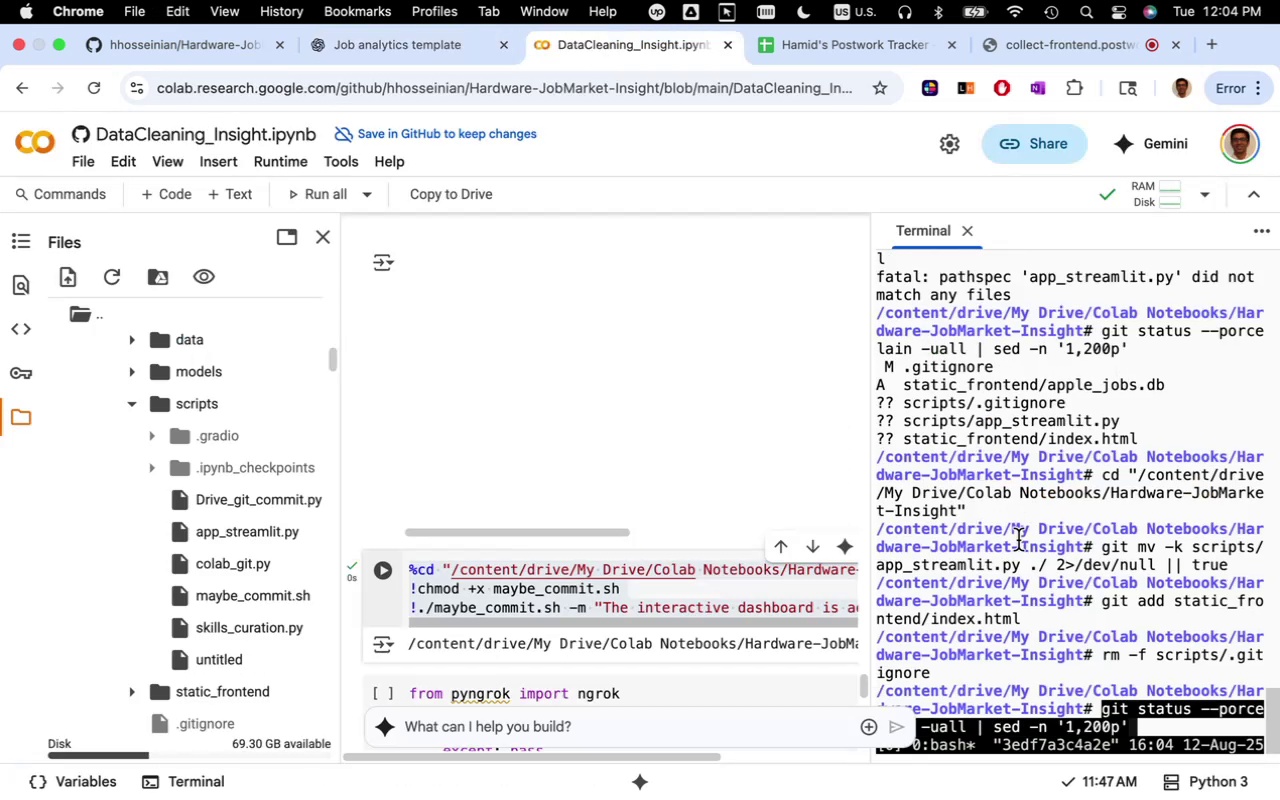 
key(Enter)
 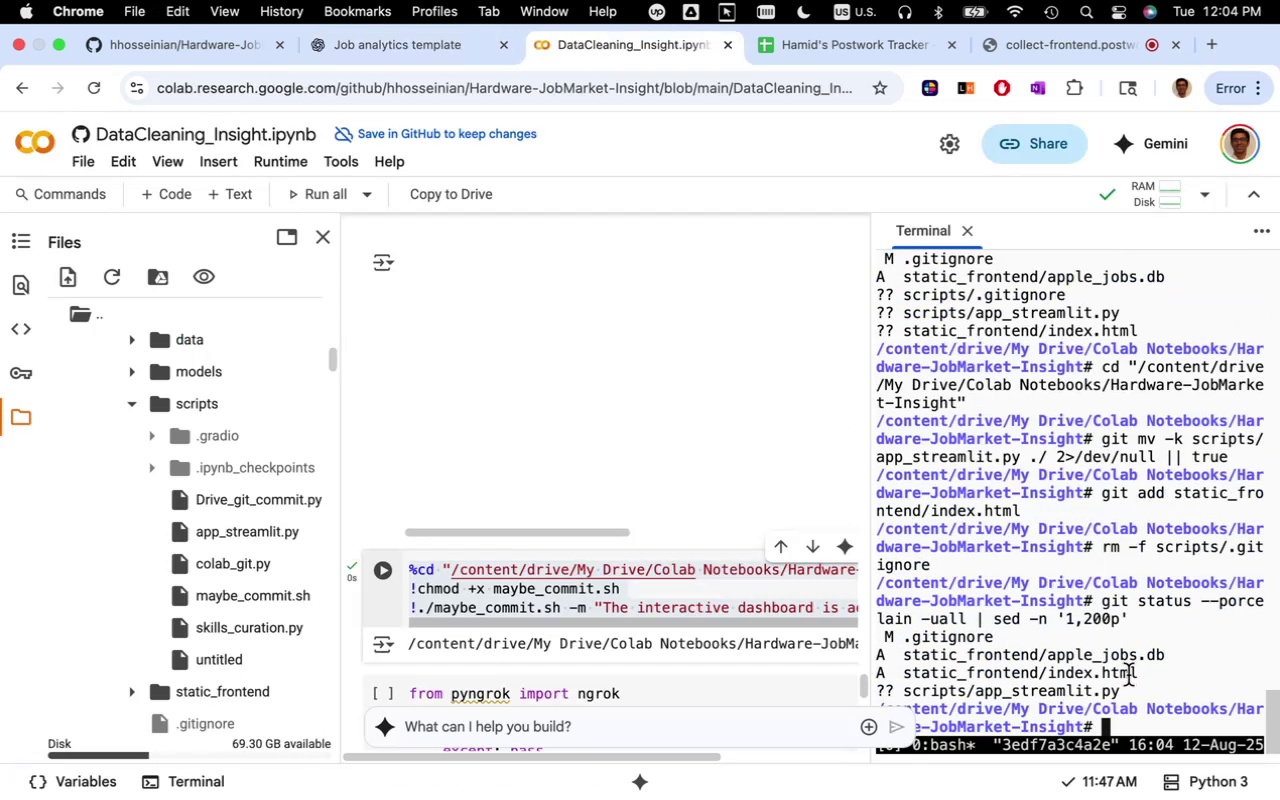 
wait(9.77)
 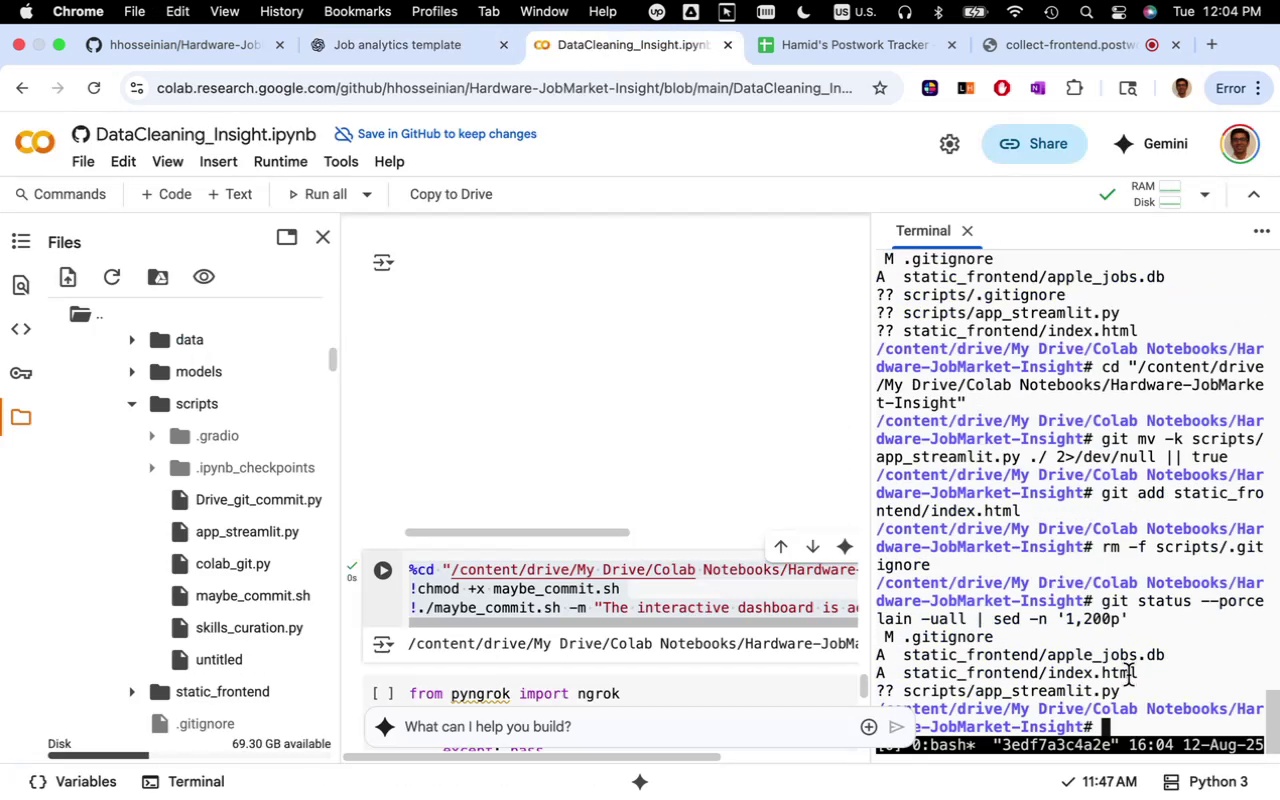 
left_click_drag(start_coordinate=[443, 447], to_coordinate=[316, 422])
 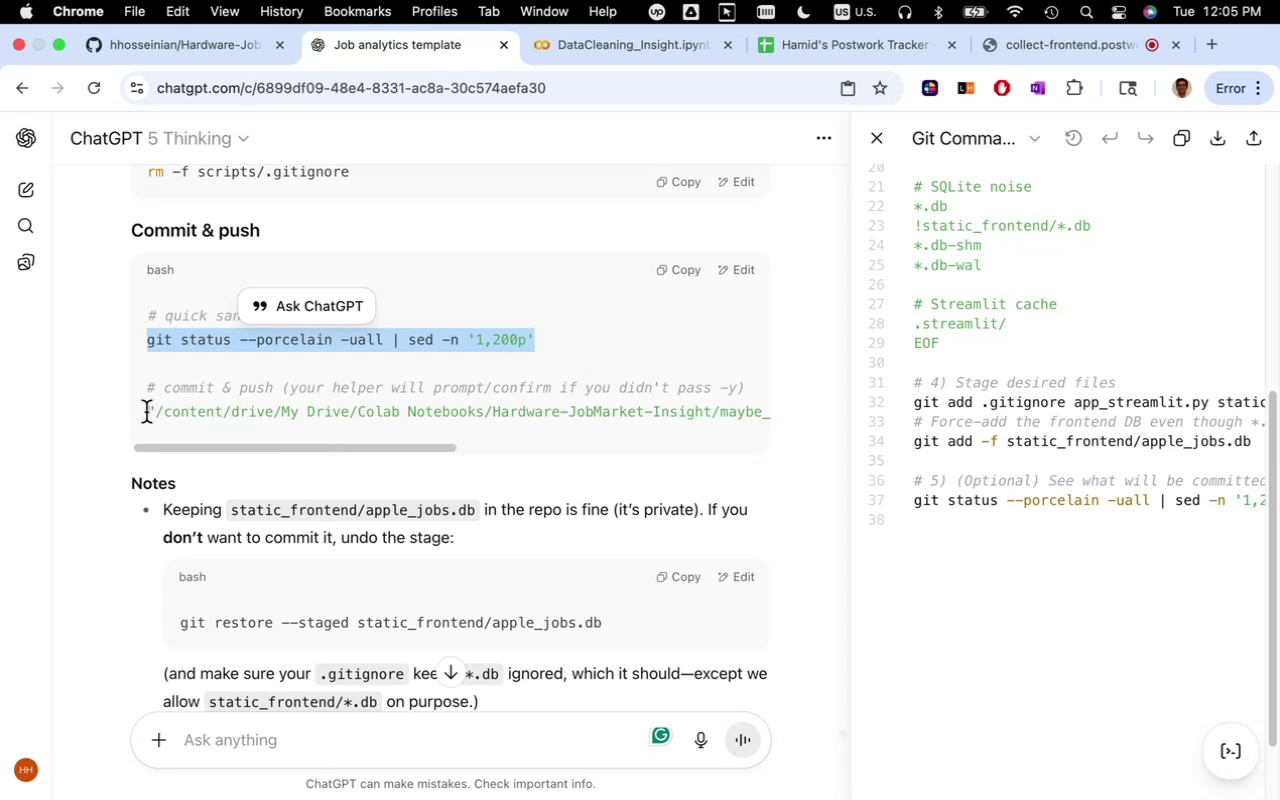 
left_click_drag(start_coordinate=[149, 412], to_coordinate=[792, 422])
 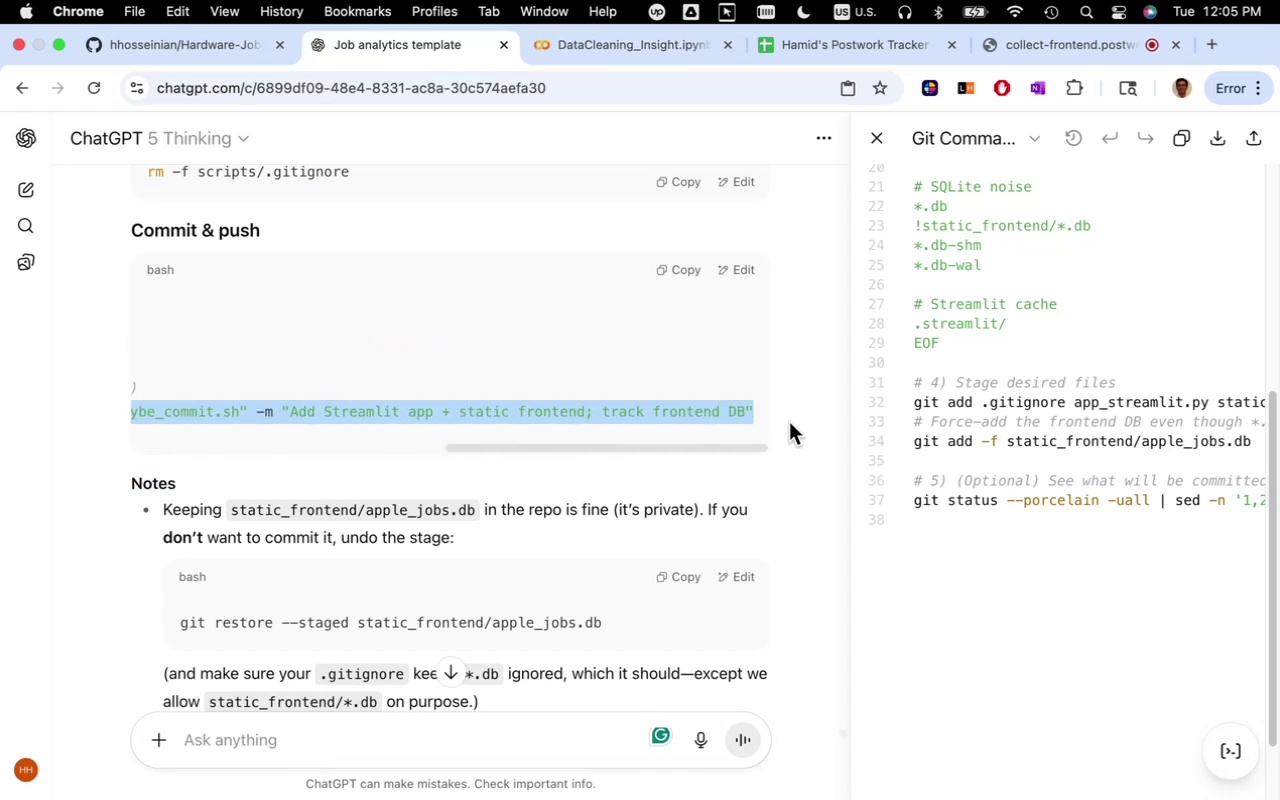 
key(Meta+CommandLeft)
 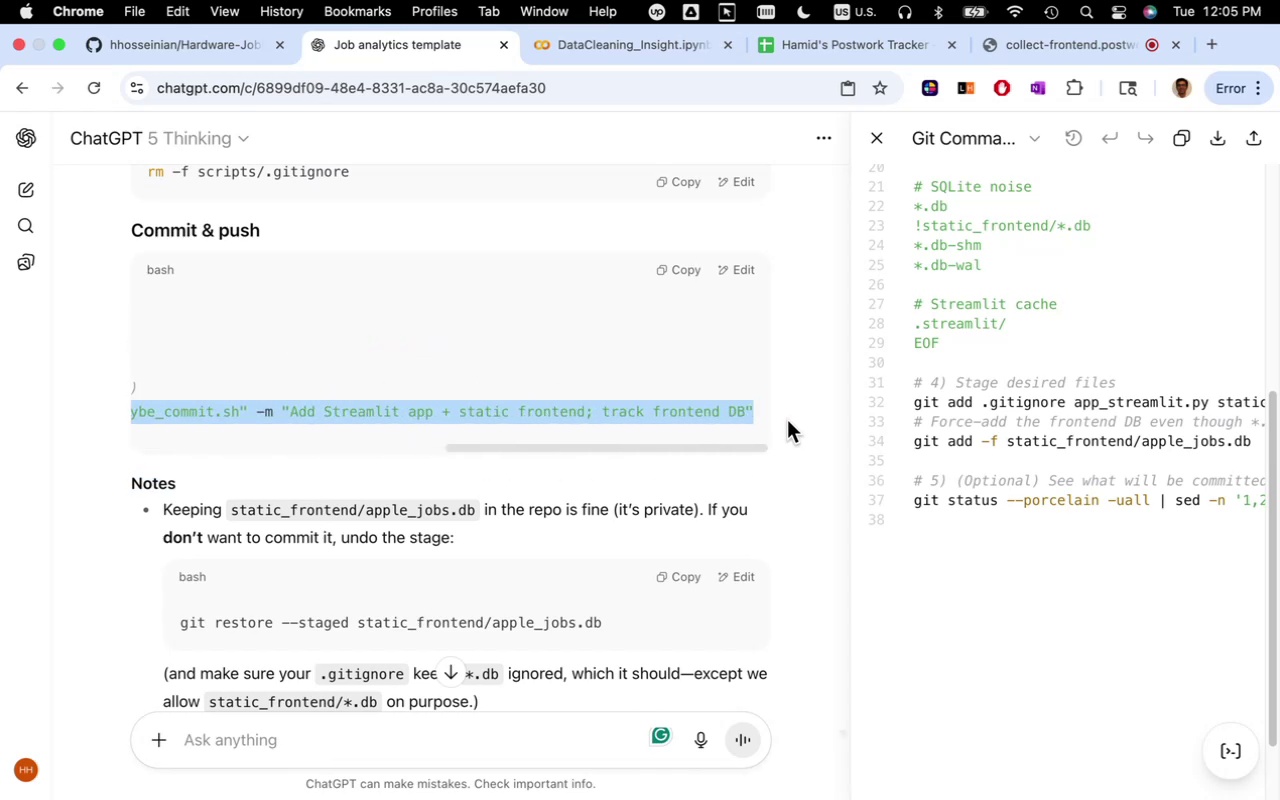 
key(Meta+C)
 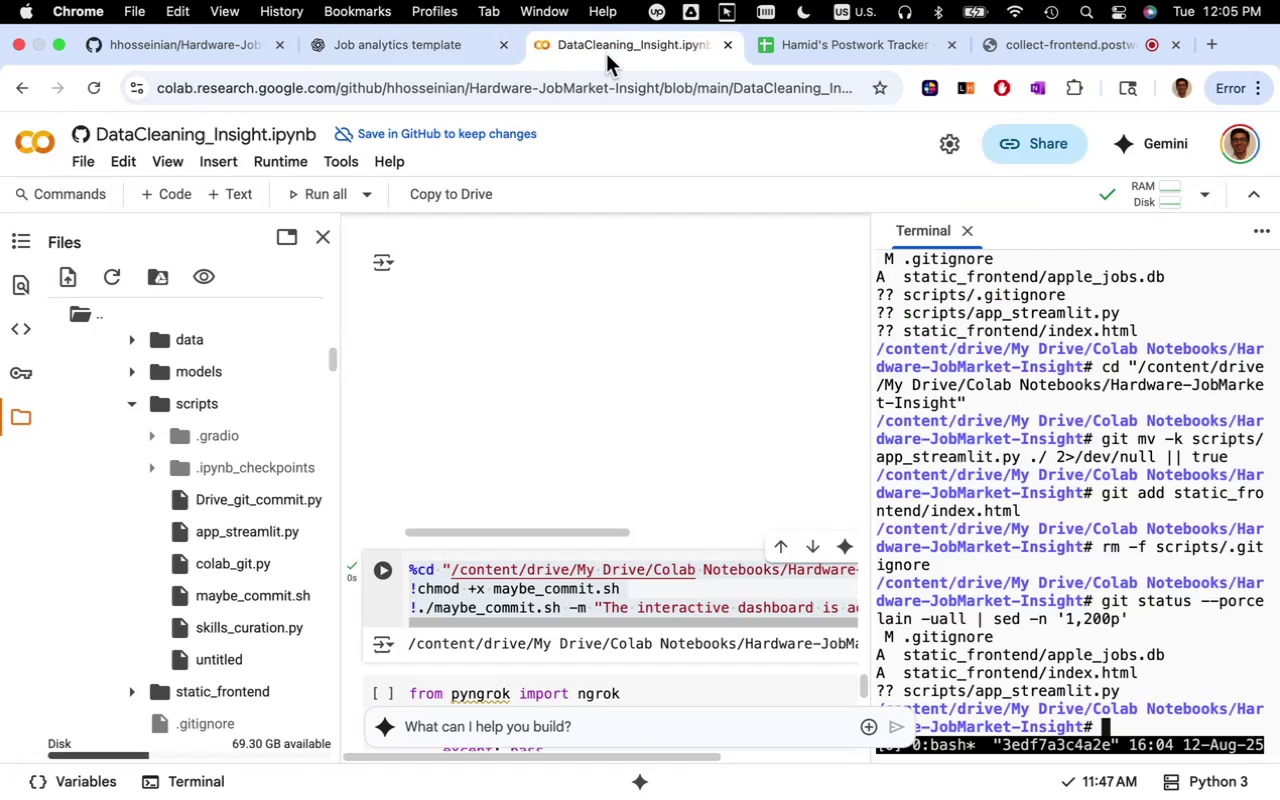 
key(Meta+V)
 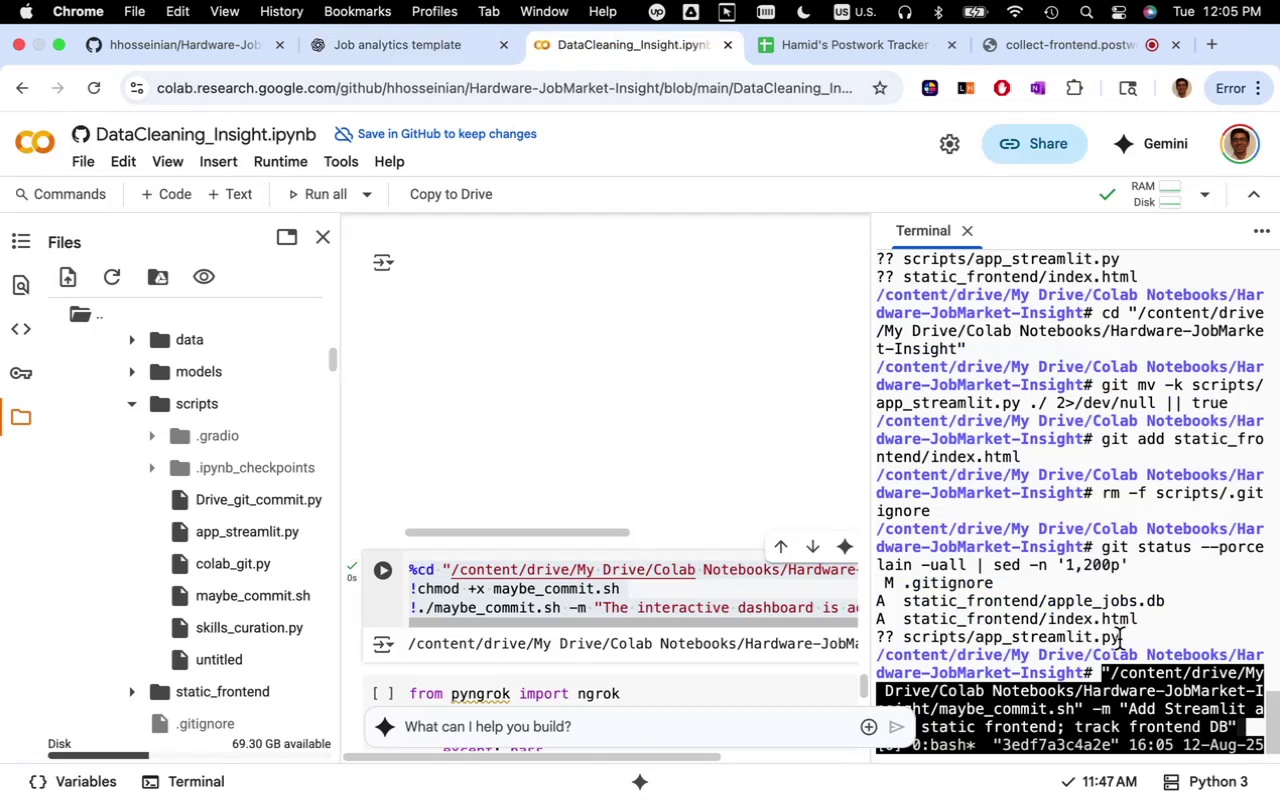 
key(Enter)
 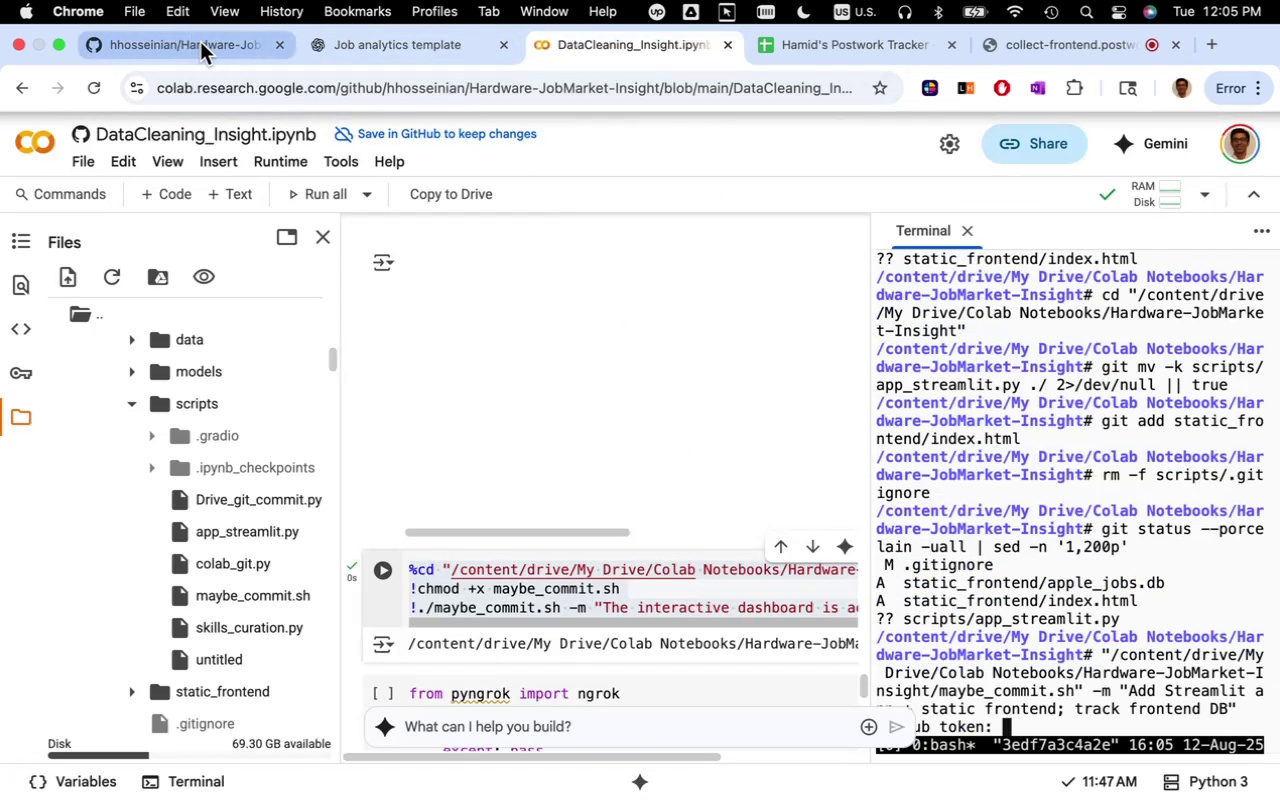 
scroll: coordinate [546, 445], scroll_direction: up, amount: 2.0
 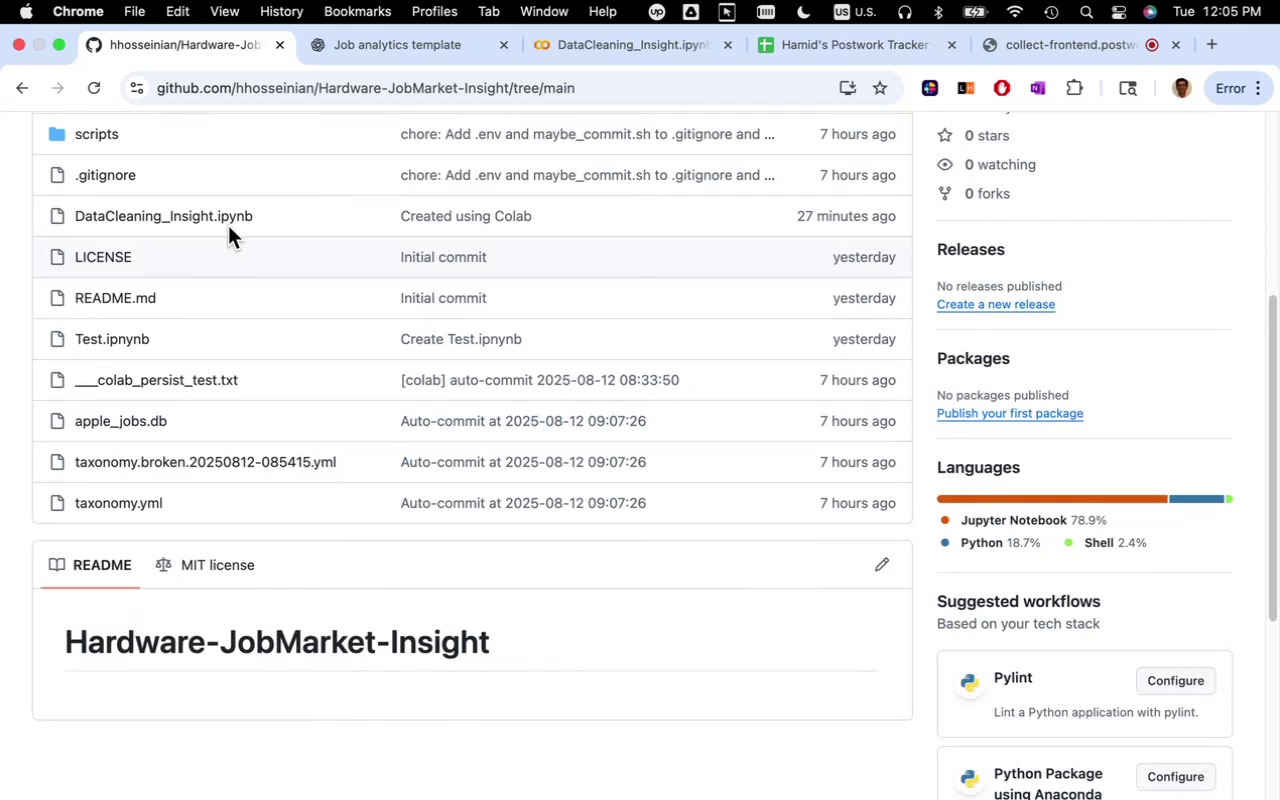 
left_click([223, 219])
 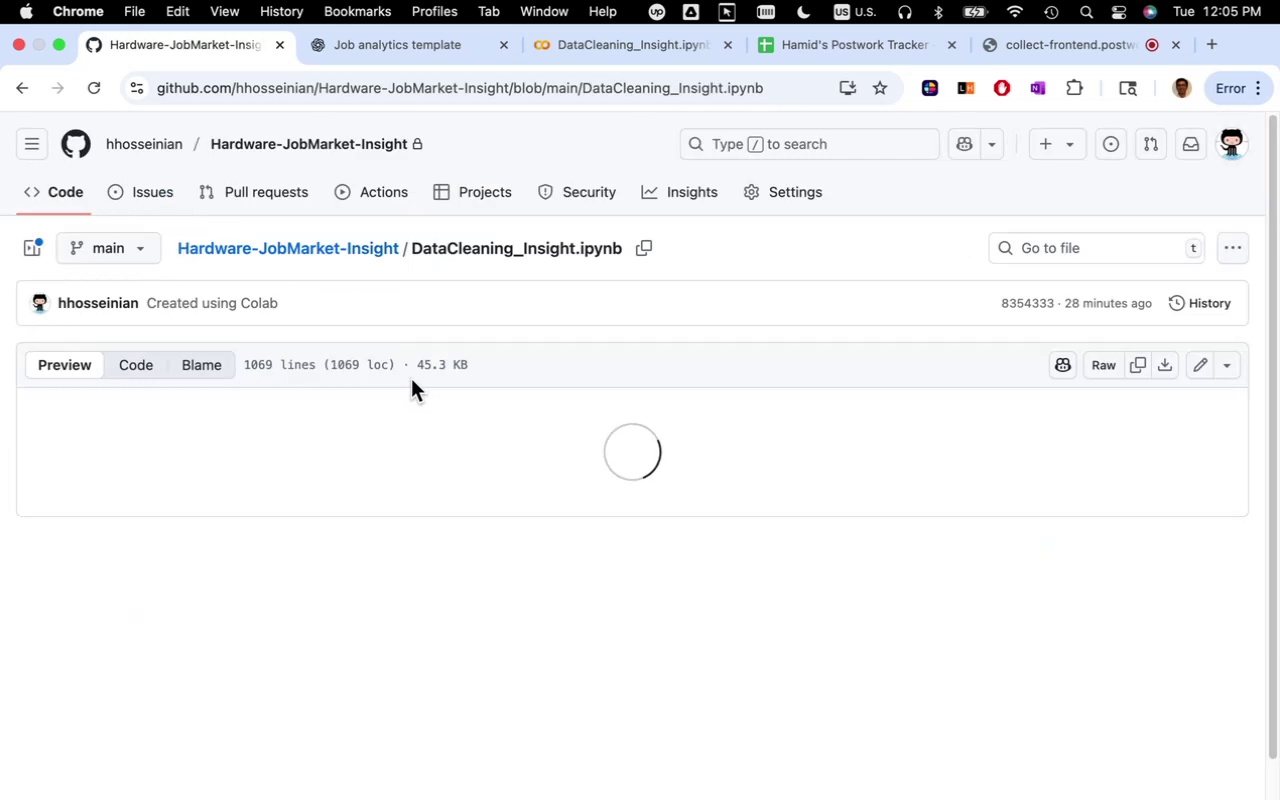 
wait(7.49)
 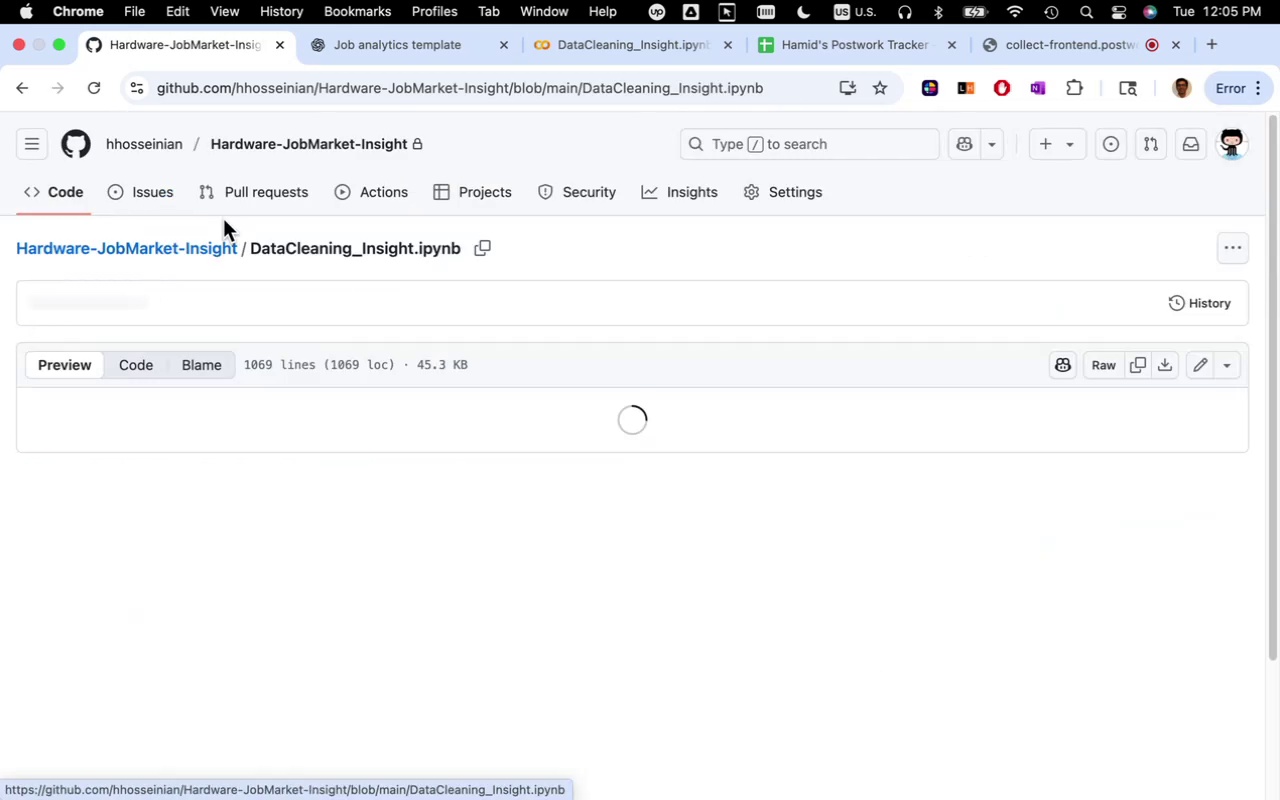 
scroll: coordinate [529, 462], scroll_direction: down, amount: 33.0
 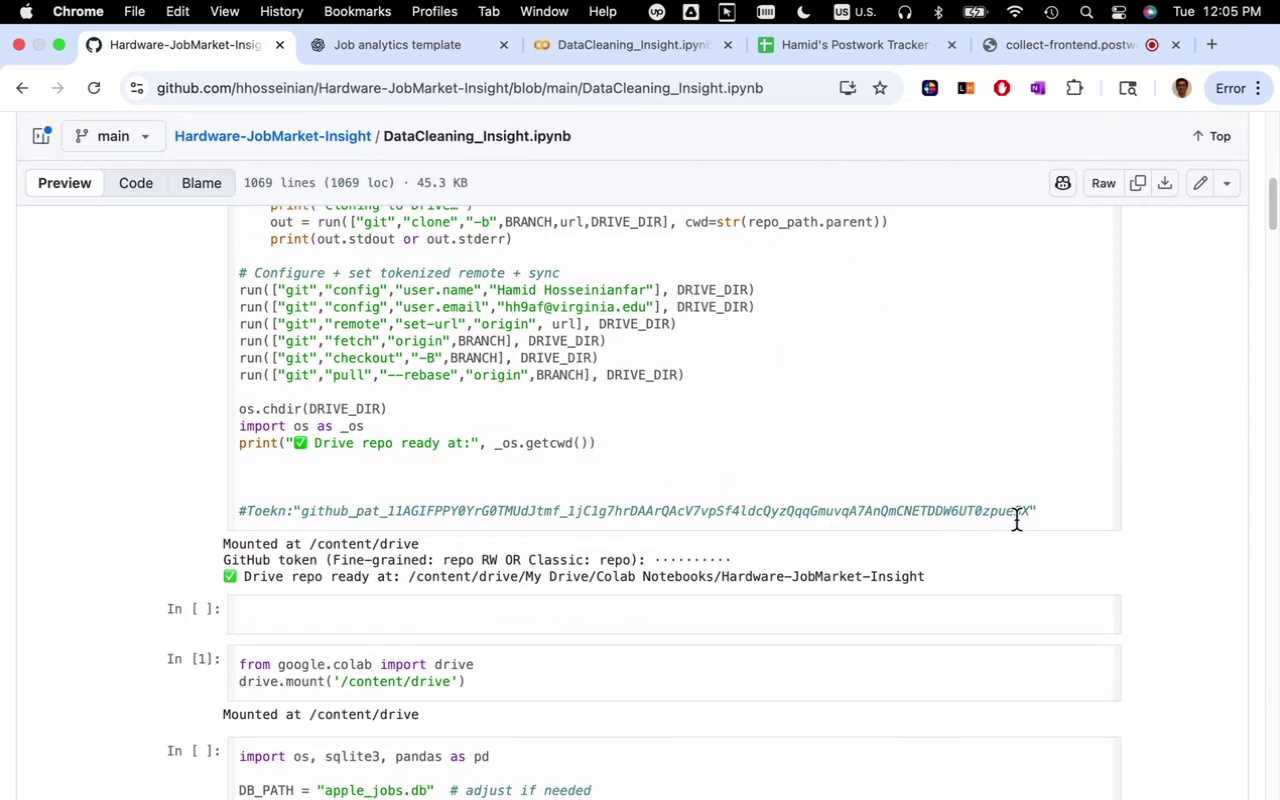 
left_click_drag(start_coordinate=[1028, 514], to_coordinate=[303, 515])
 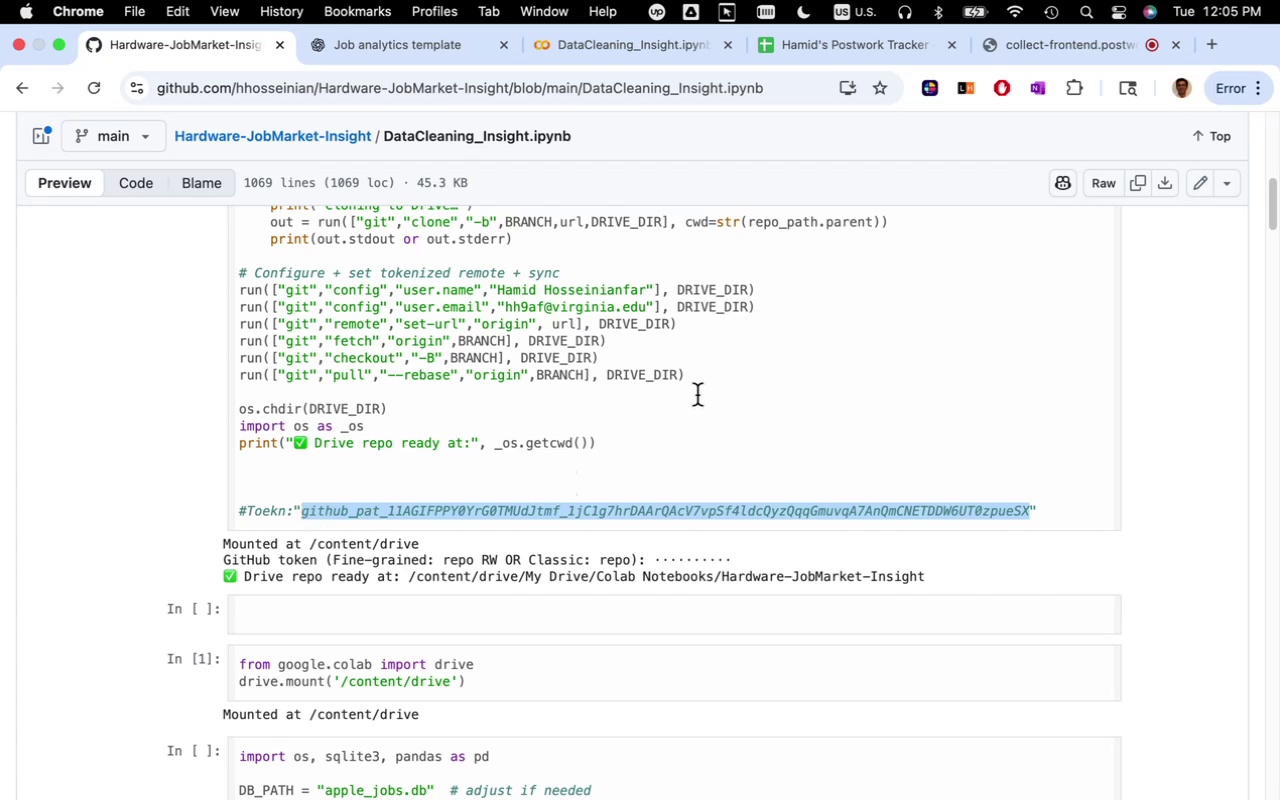 
key(Meta+C)
 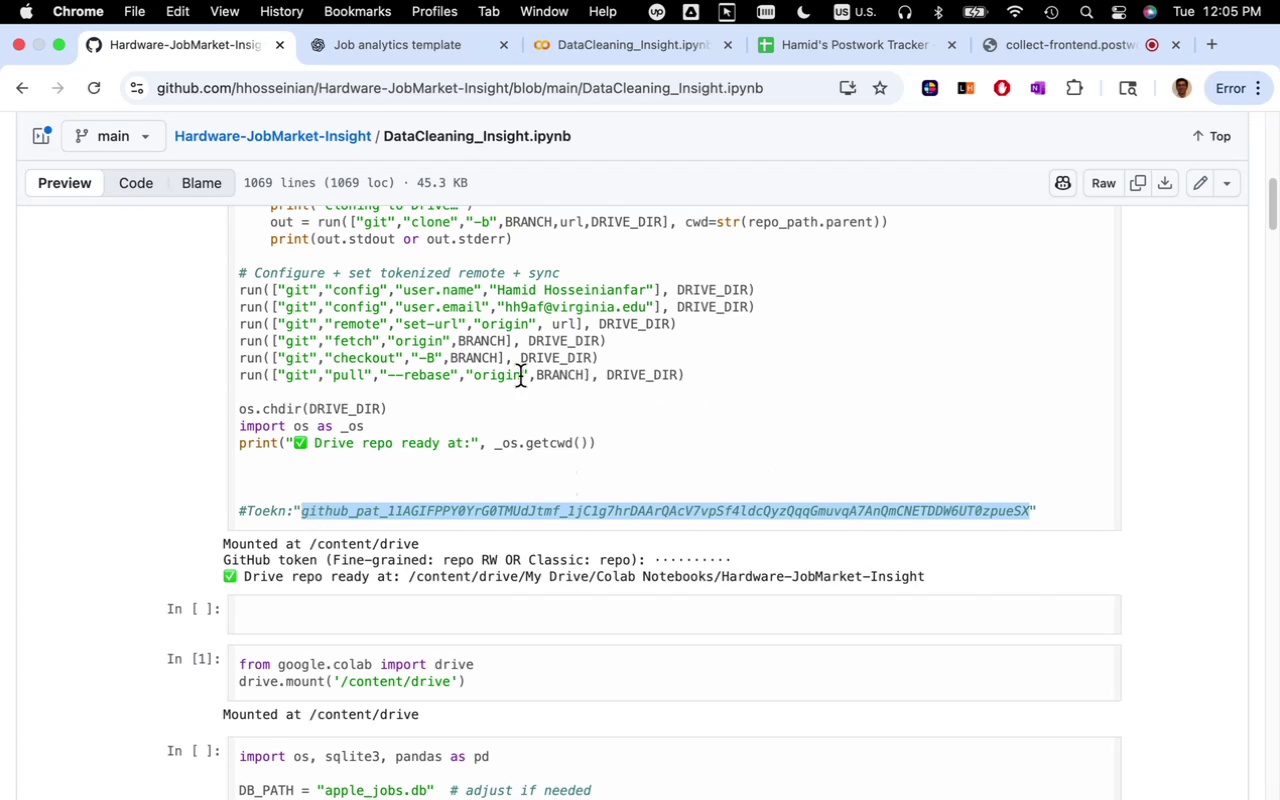 
left_click([607, 51])
 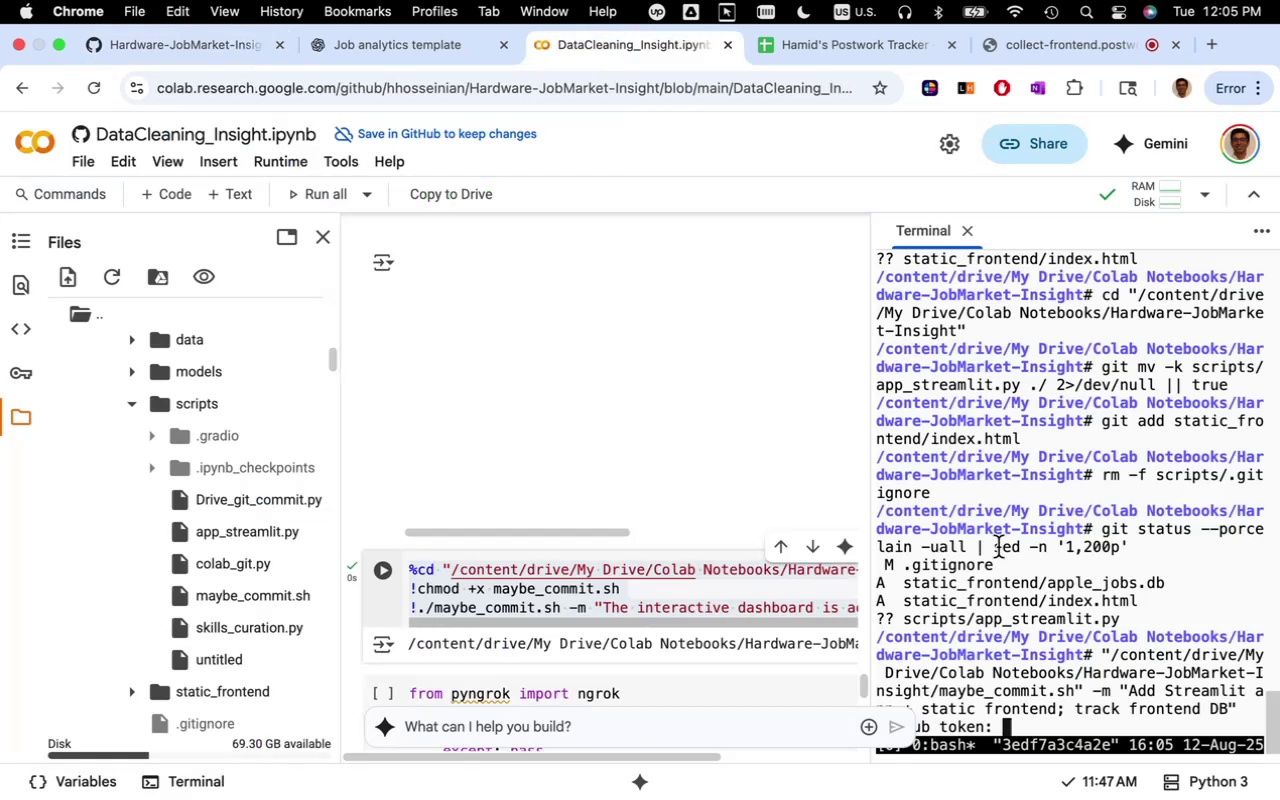 
key(Meta+CommandLeft)
 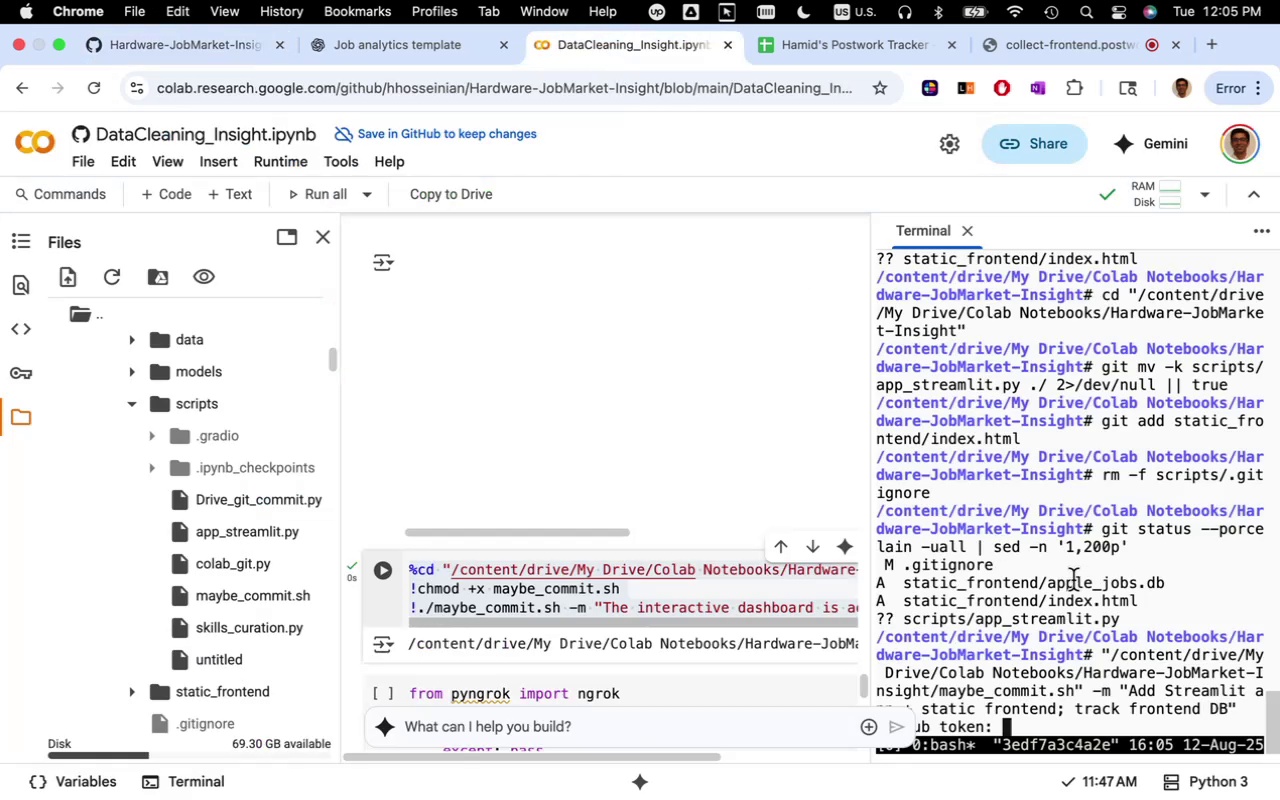 
key(Meta+V)
 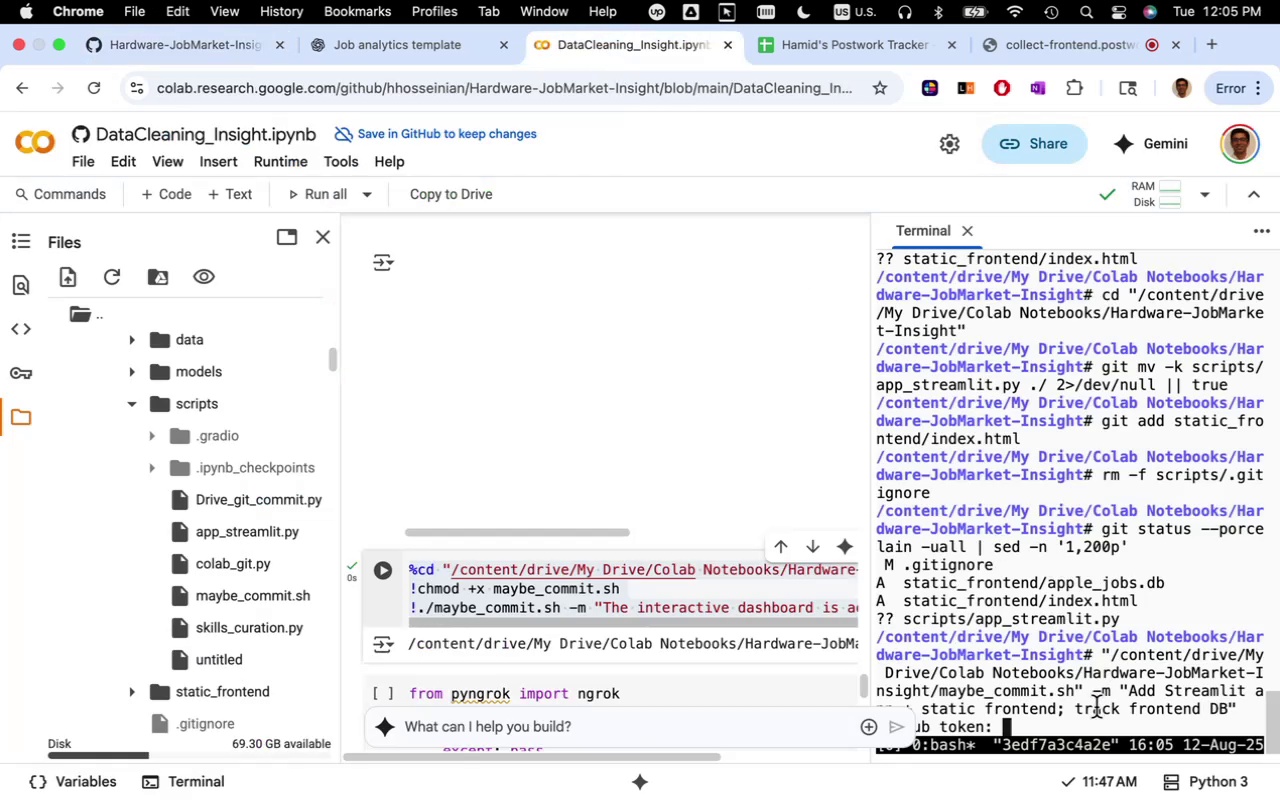 
left_click([1097, 717])
 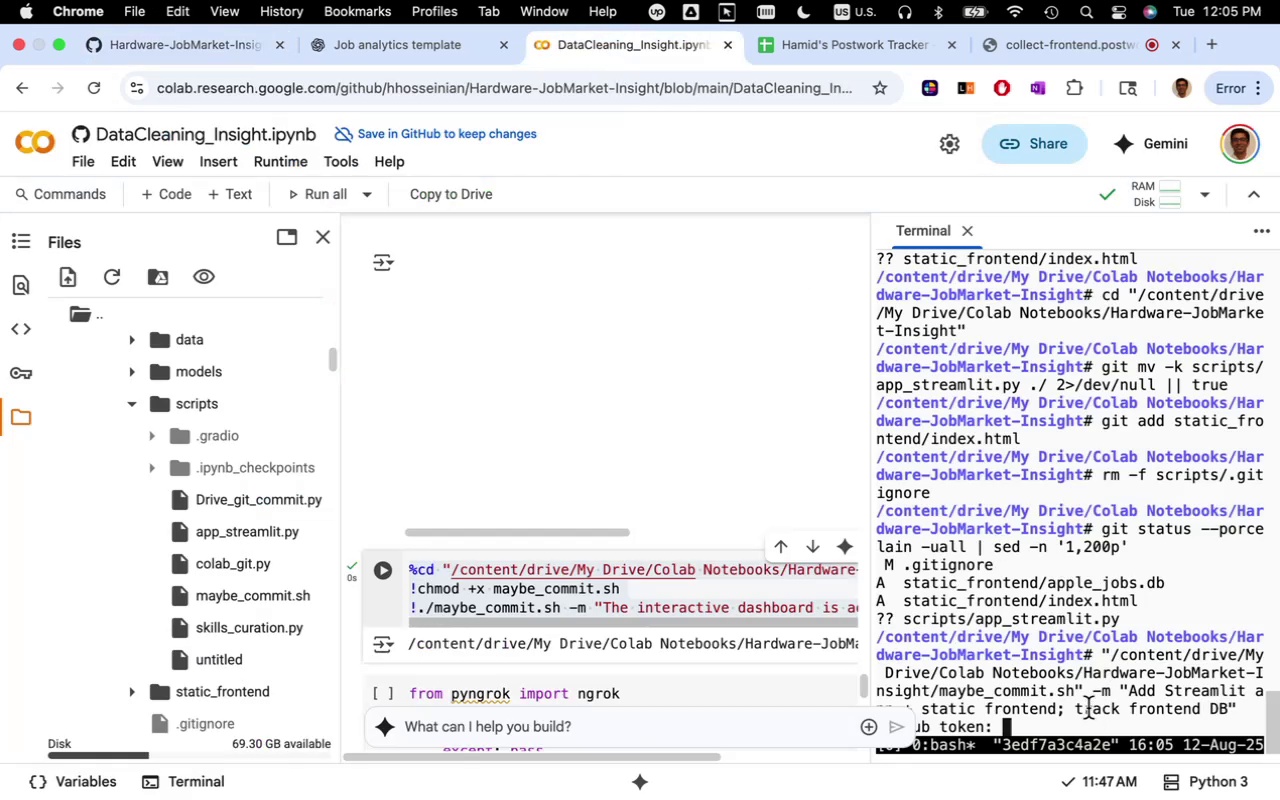 
hold_key(key=CommandLeft, duration=1.23)
 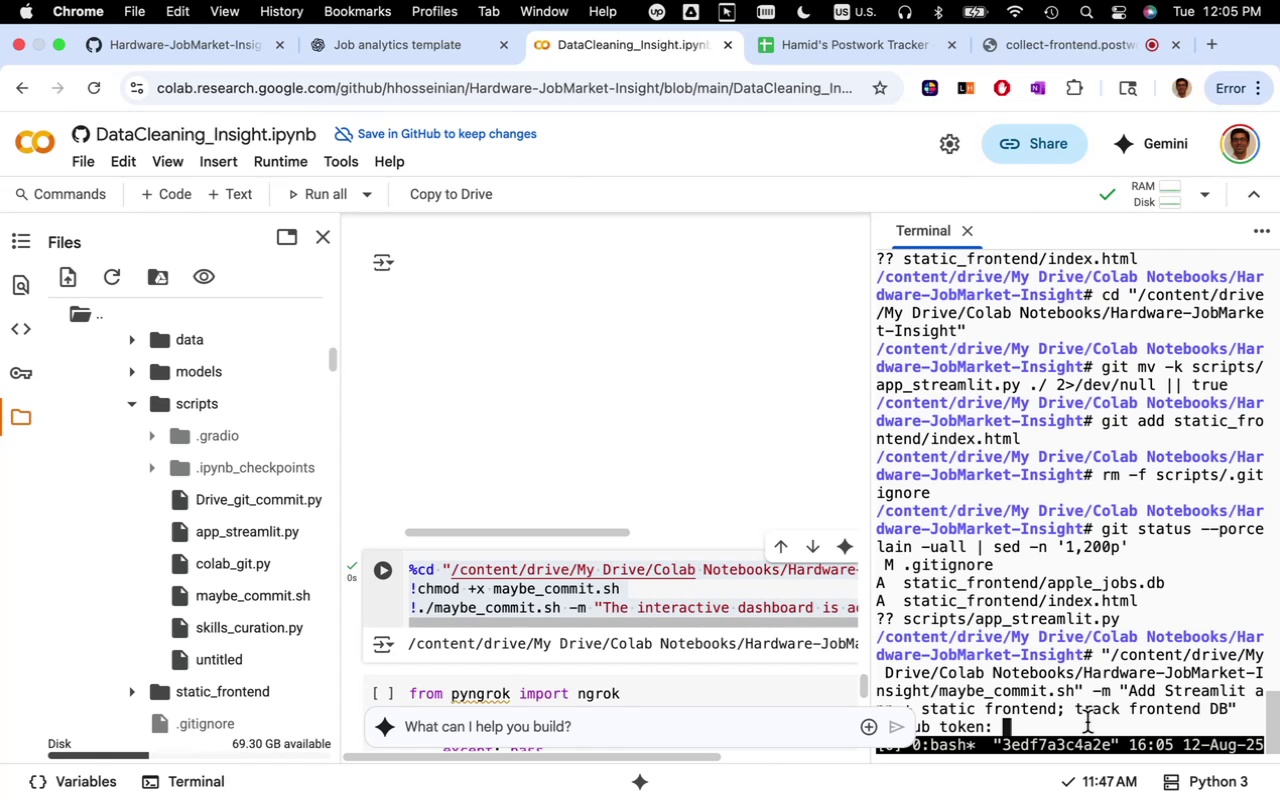 
key(Meta+V)
 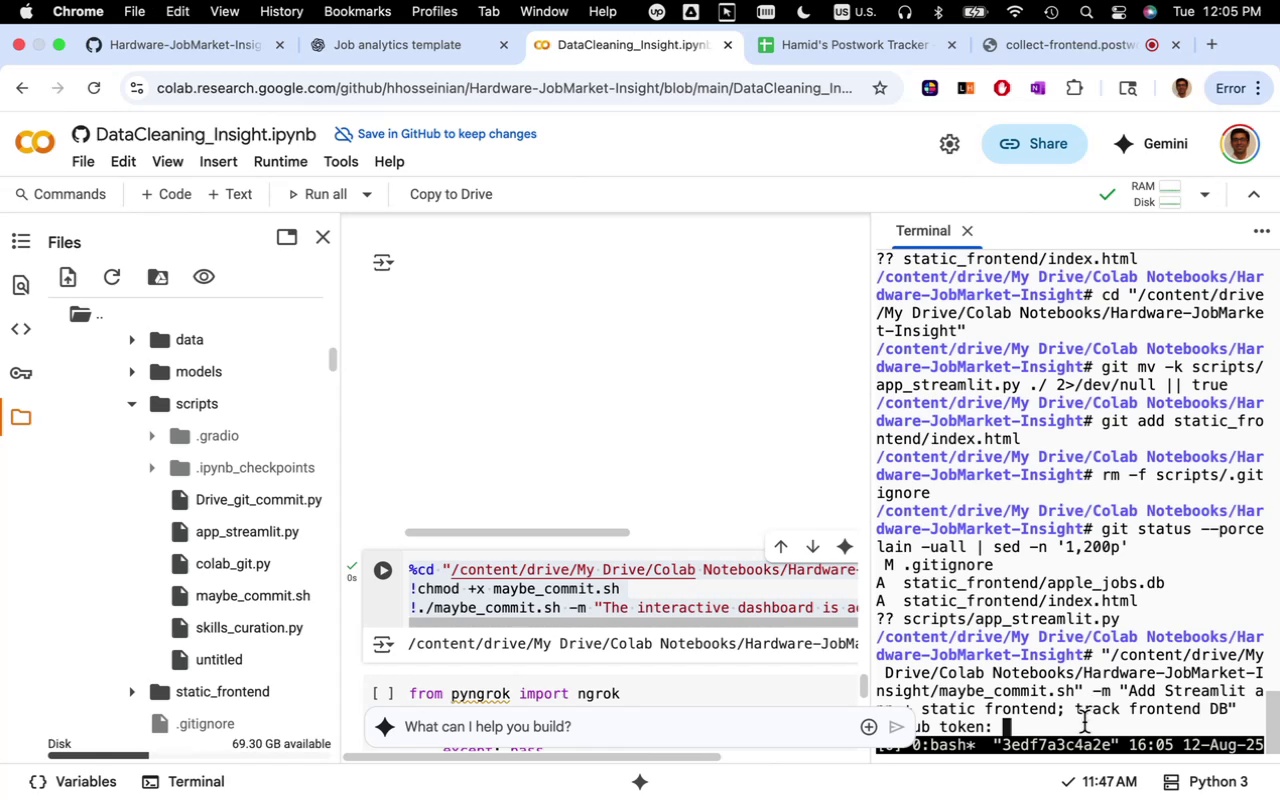 
key(Enter)
 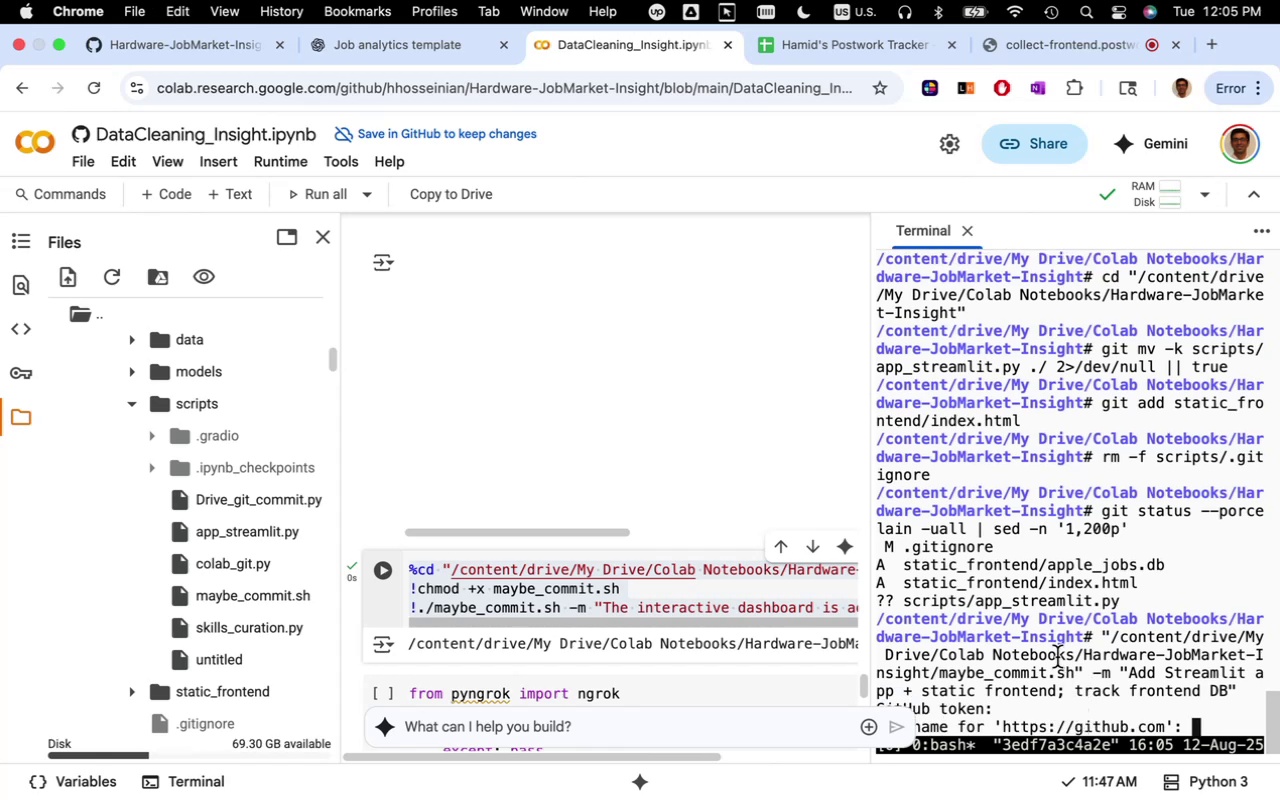 
type(hh9ad@virginia.edu)
 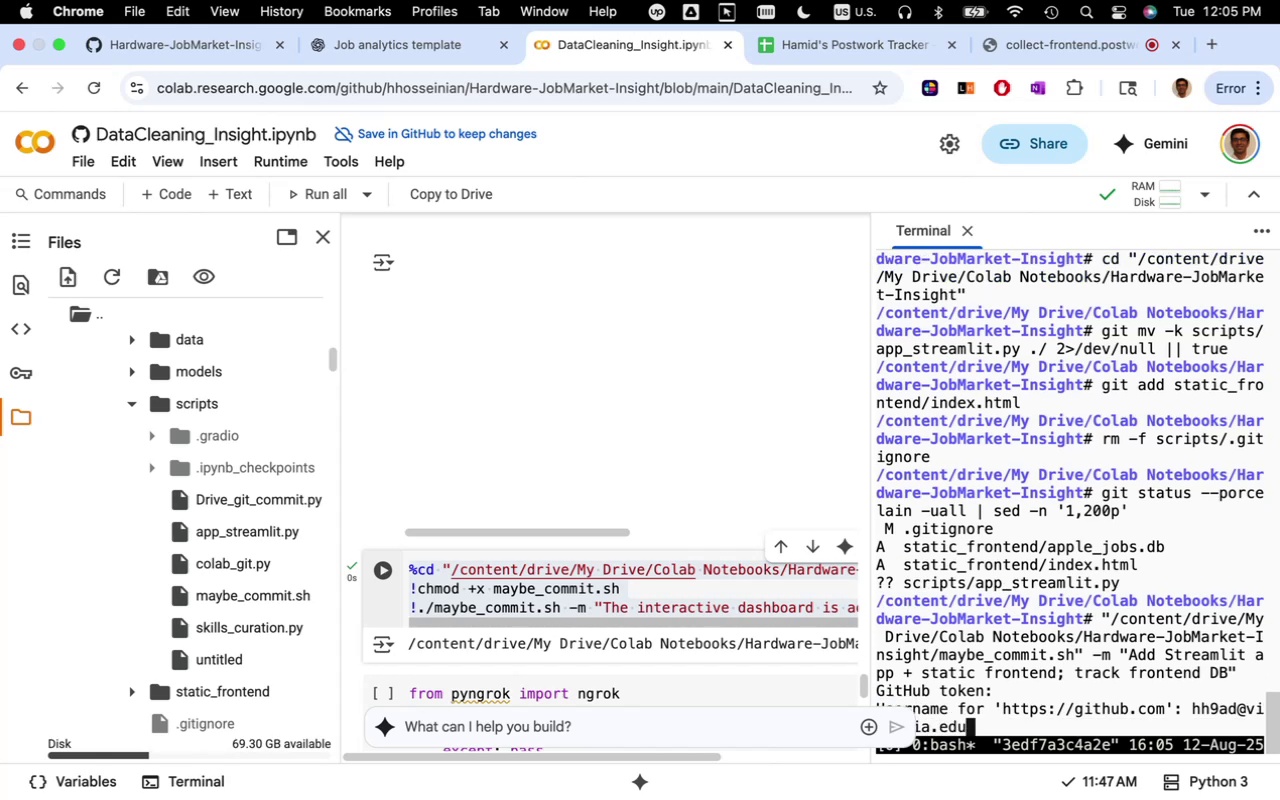 
key(Enter)
 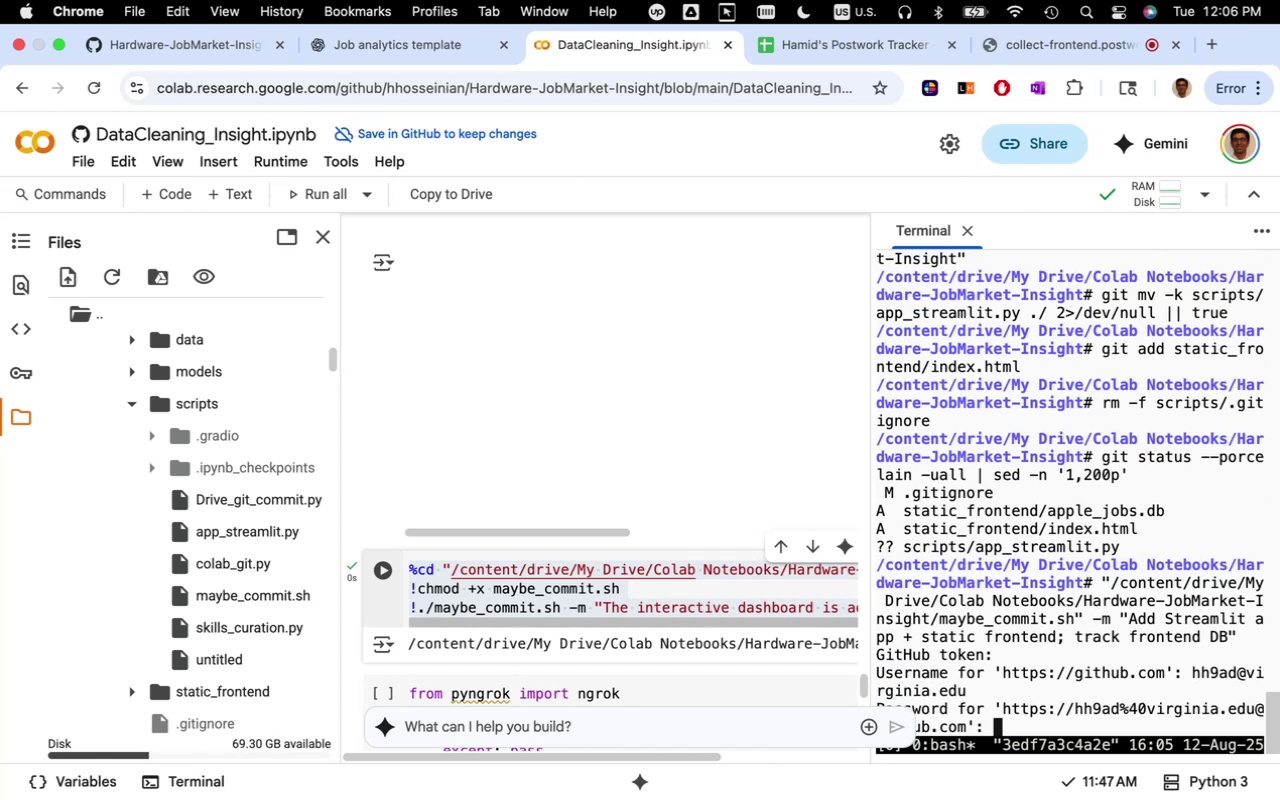 
wait(8.72)
 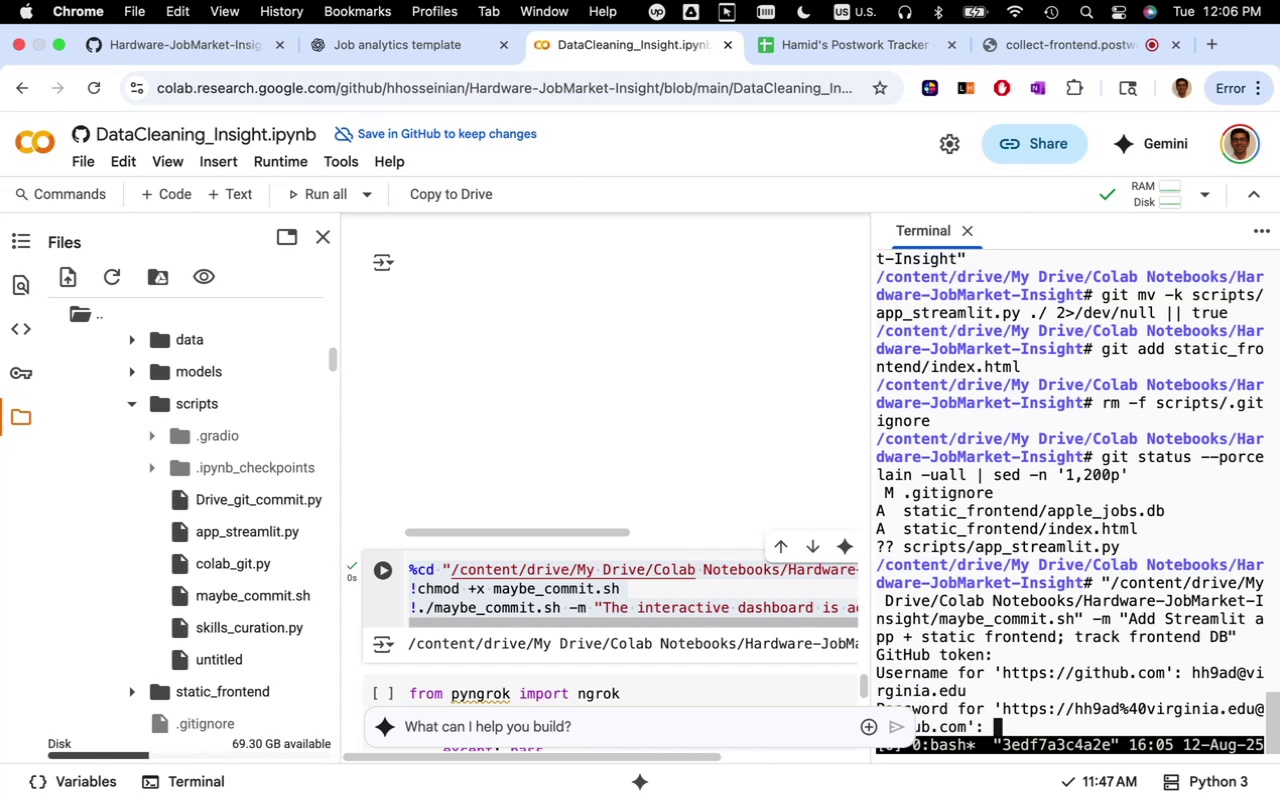 
type(Aa@44414725)
 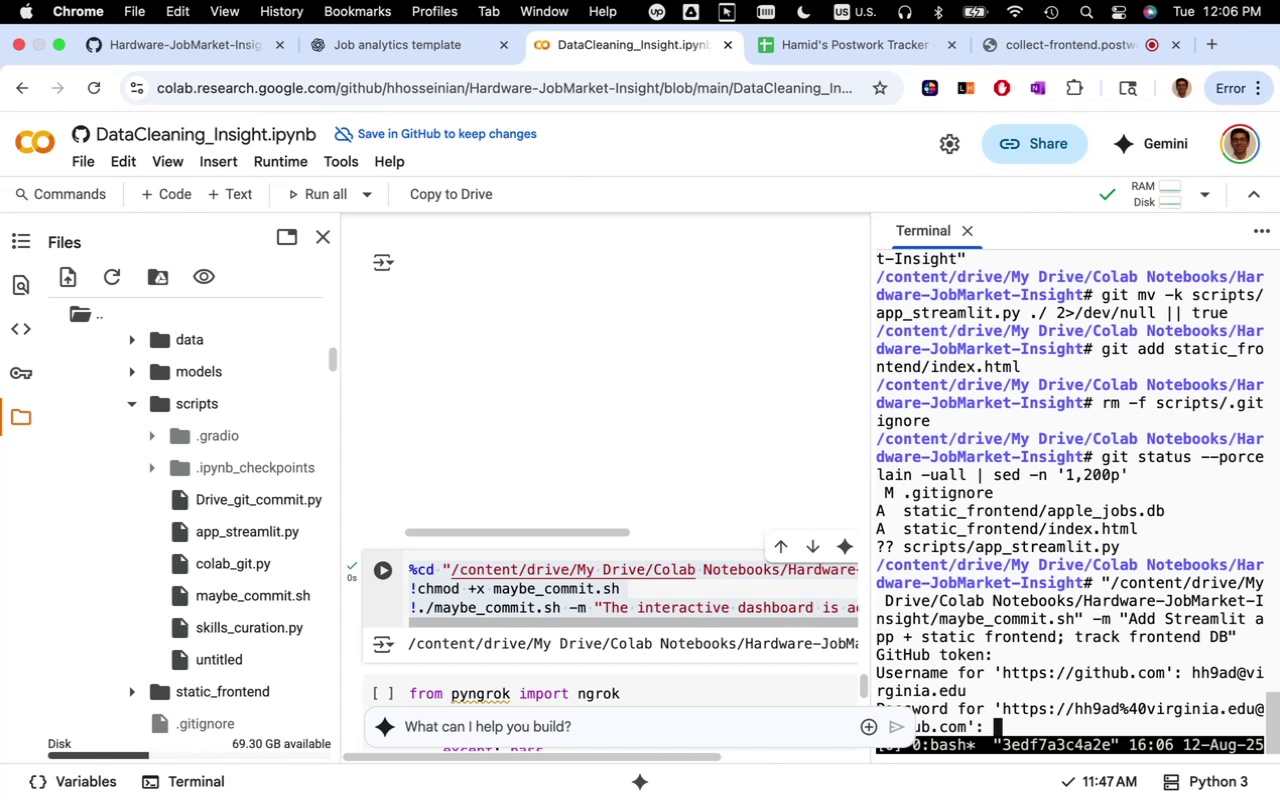 
key(Enter)
 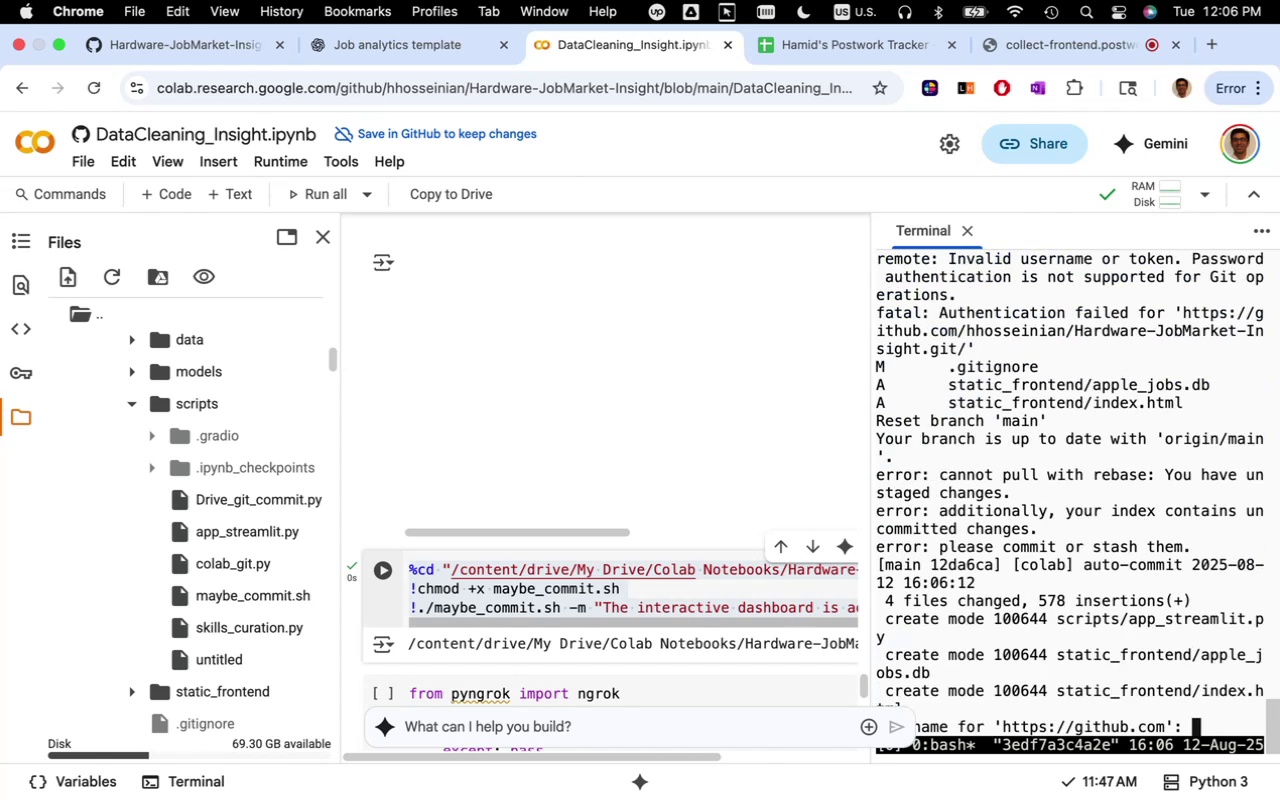 
scroll: coordinate [1104, 615], scroll_direction: up, amount: 11.0
 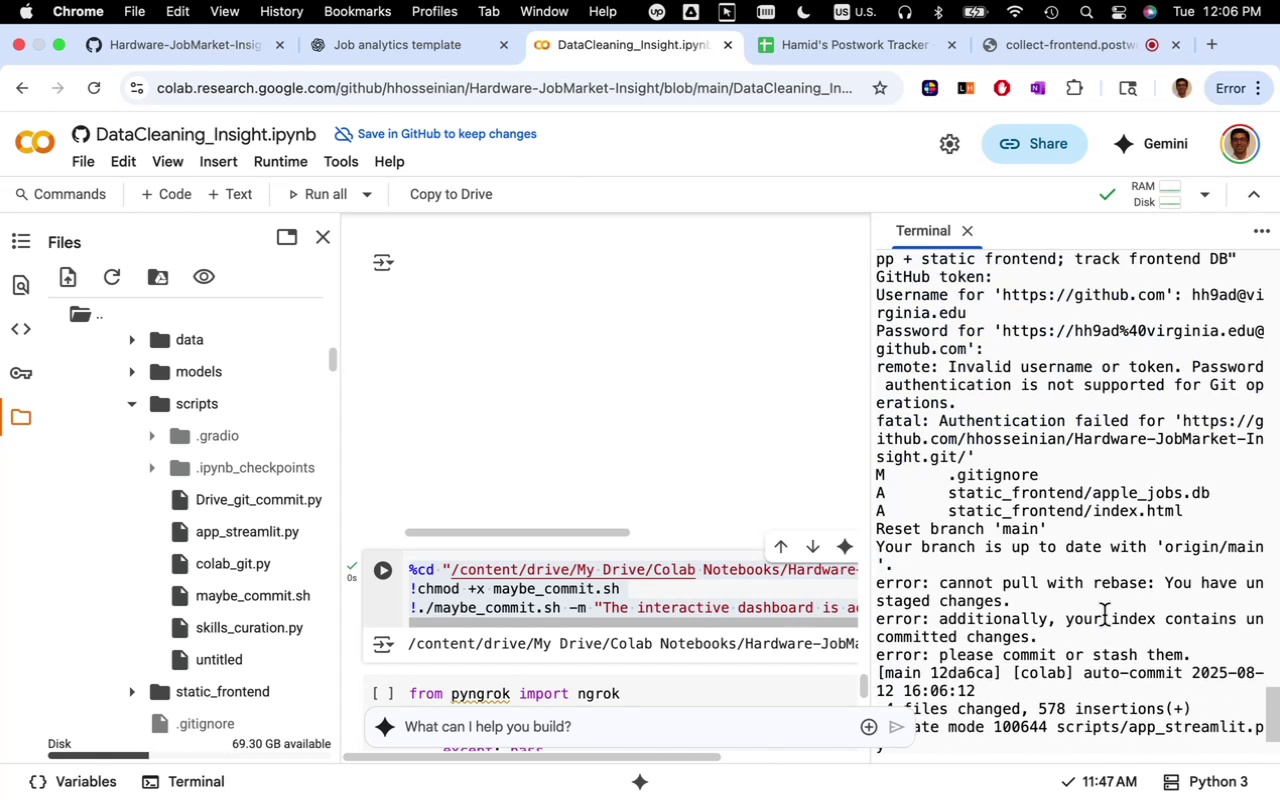 
scroll: coordinate [1100, 622], scroll_direction: down, amount: 6.0
 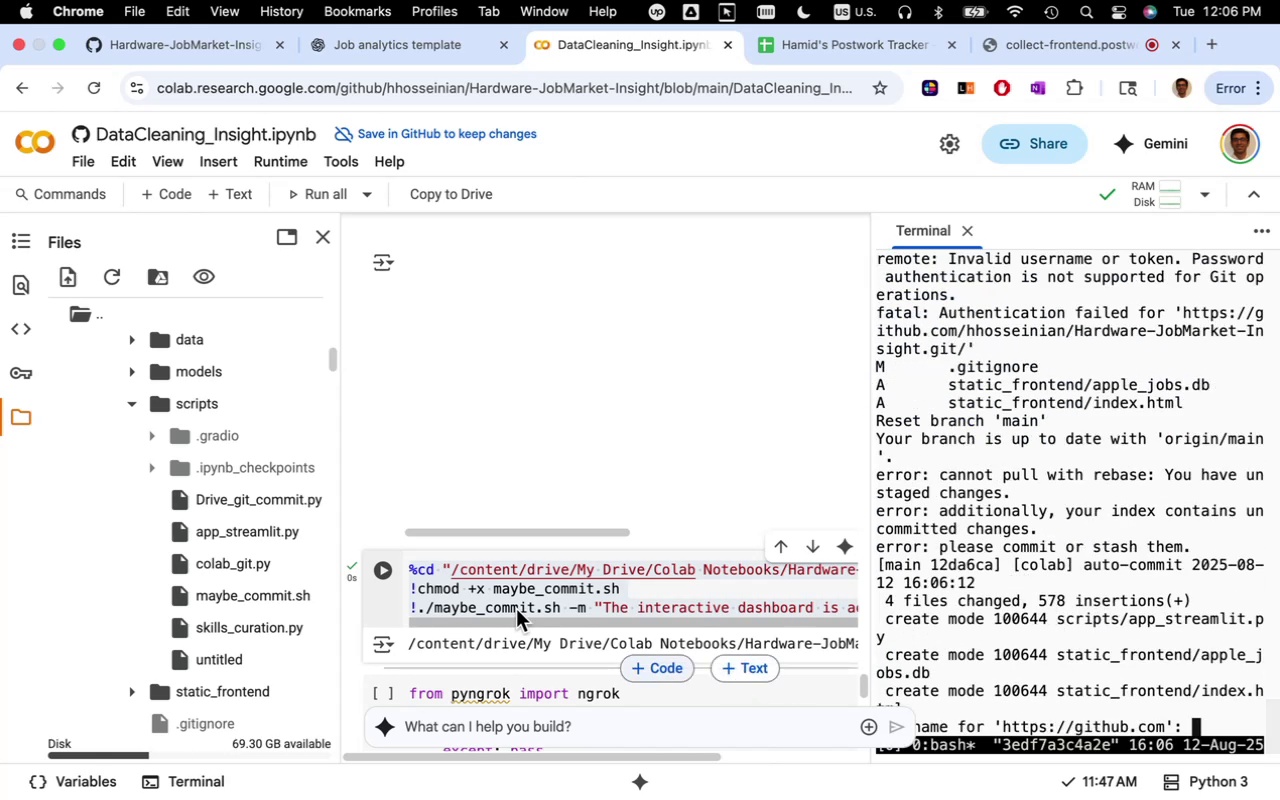 
wait(6.42)
 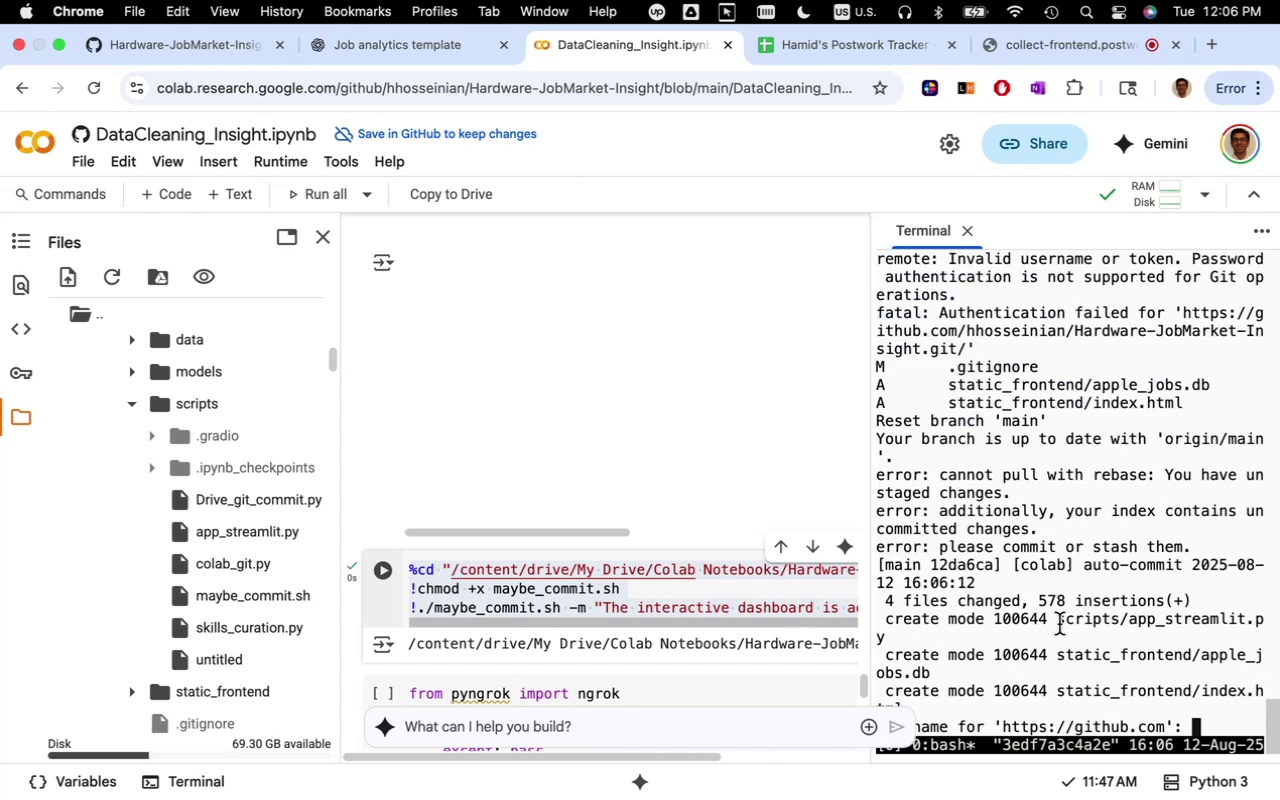 
left_click([384, 568])
 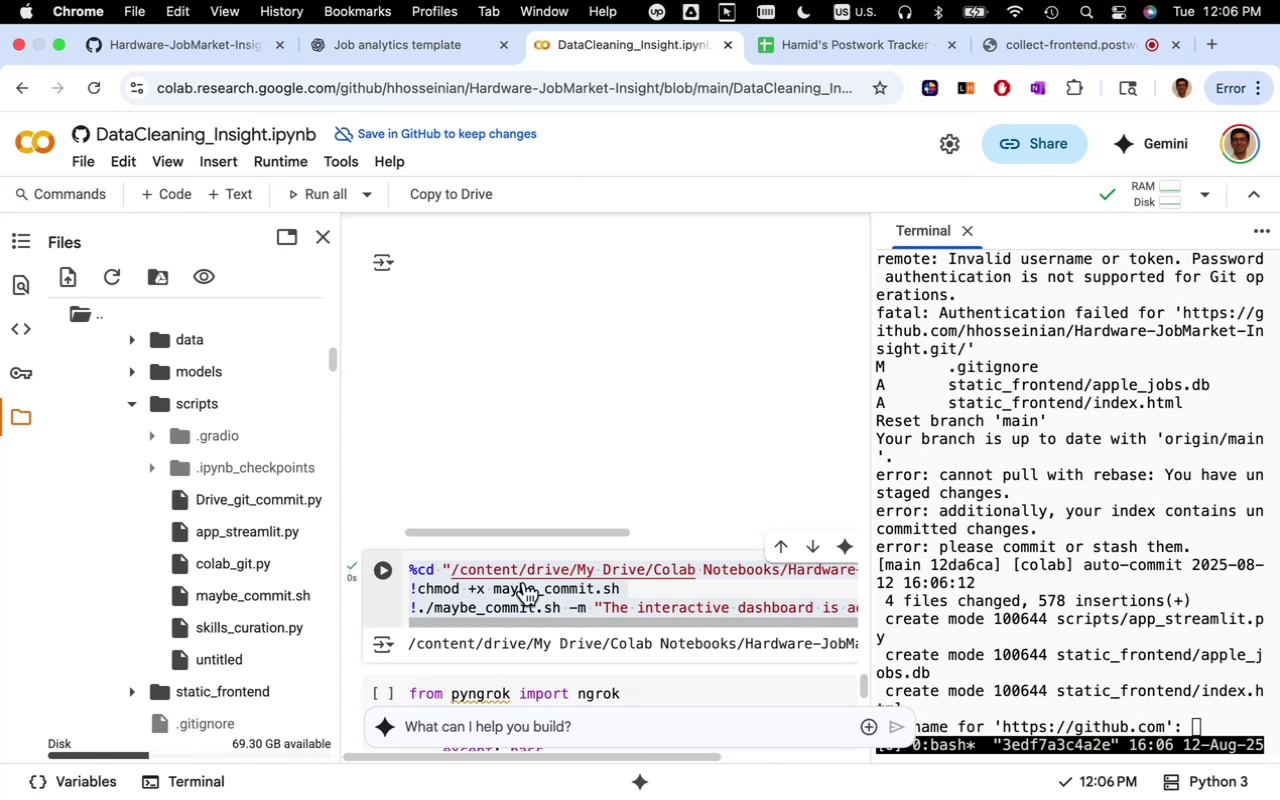 
left_click([1041, 384])
 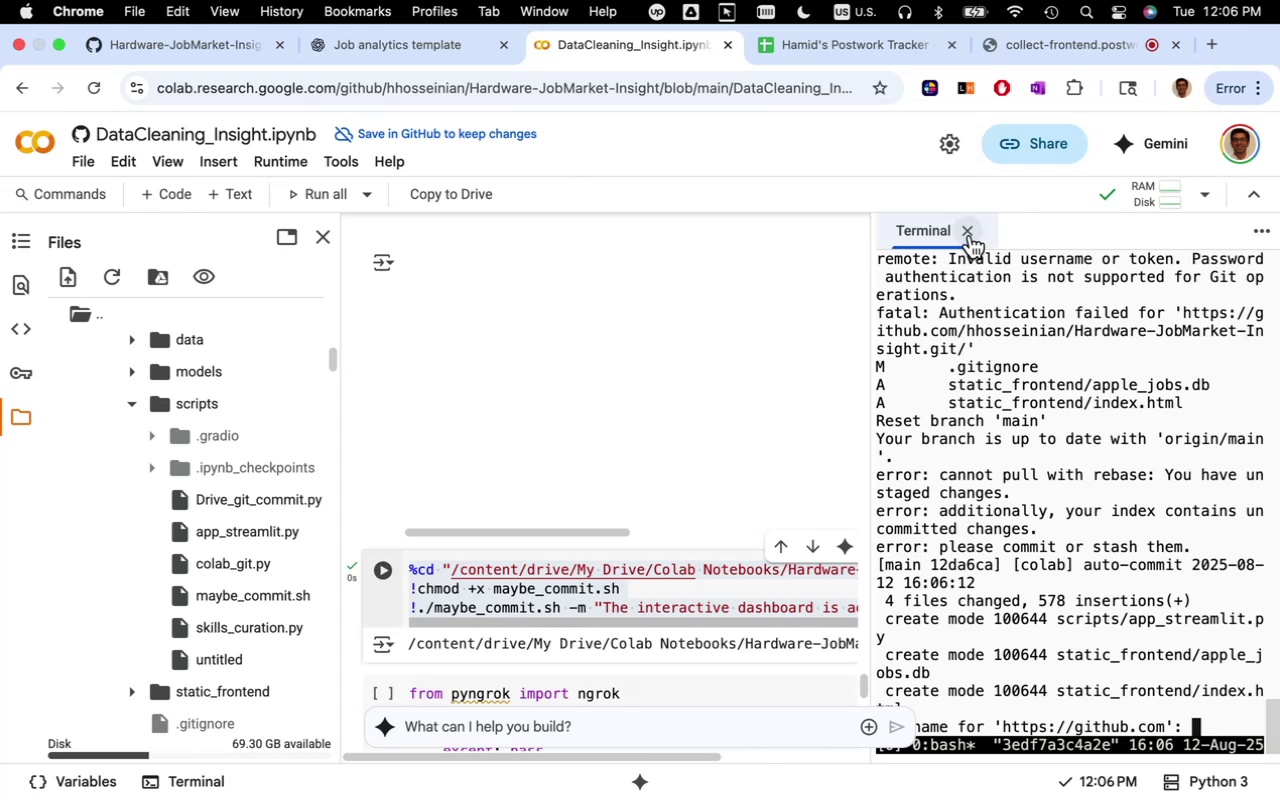 
left_click([970, 235])
 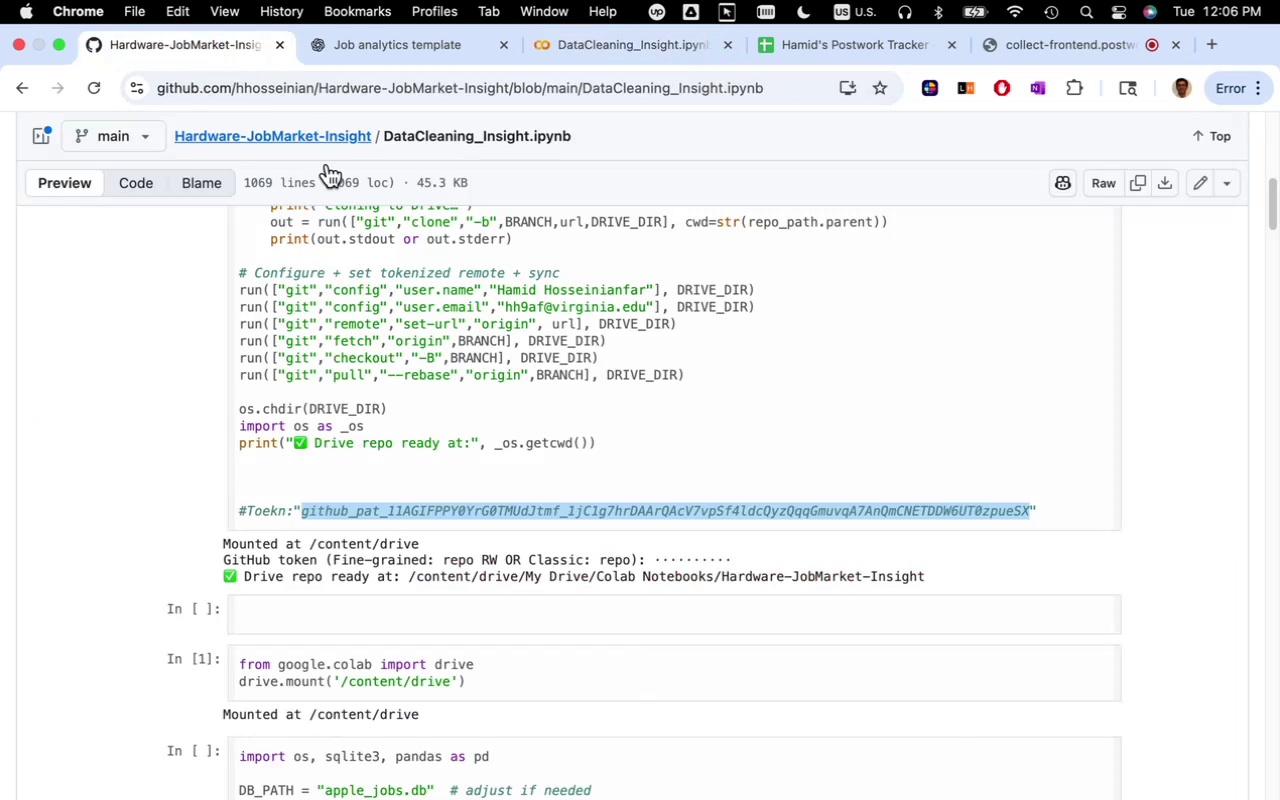 
scroll: coordinate [347, 321], scroll_direction: up, amount: 1.0
 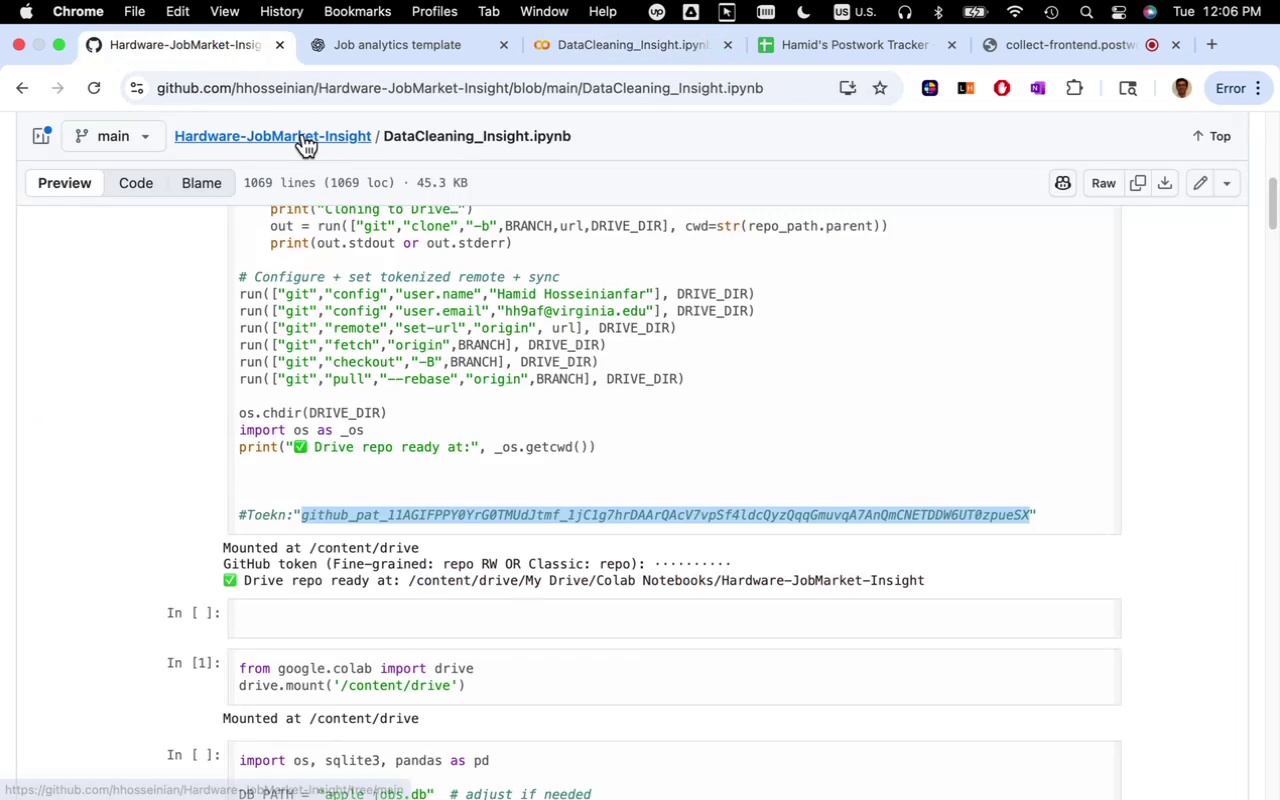 
left_click([303, 133])
 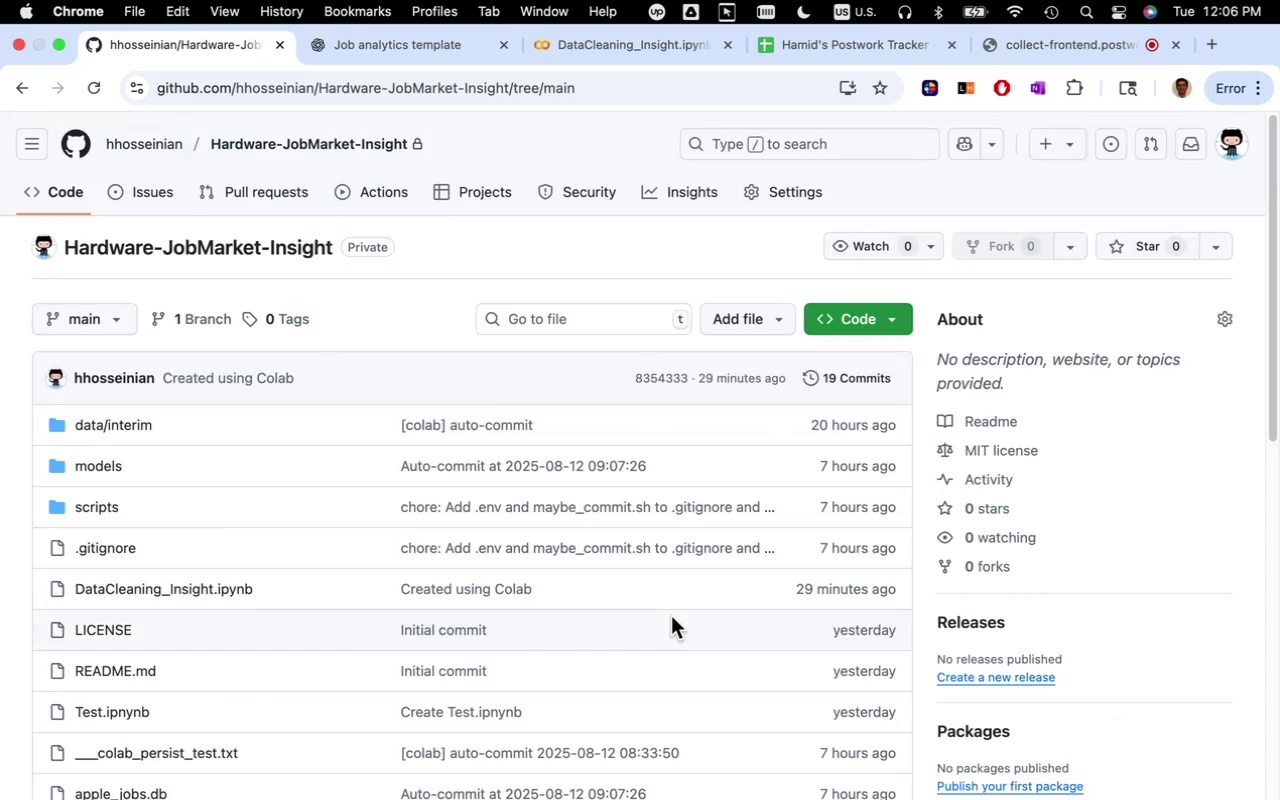 
scroll: coordinate [680, 640], scroll_direction: down, amount: 15.0
 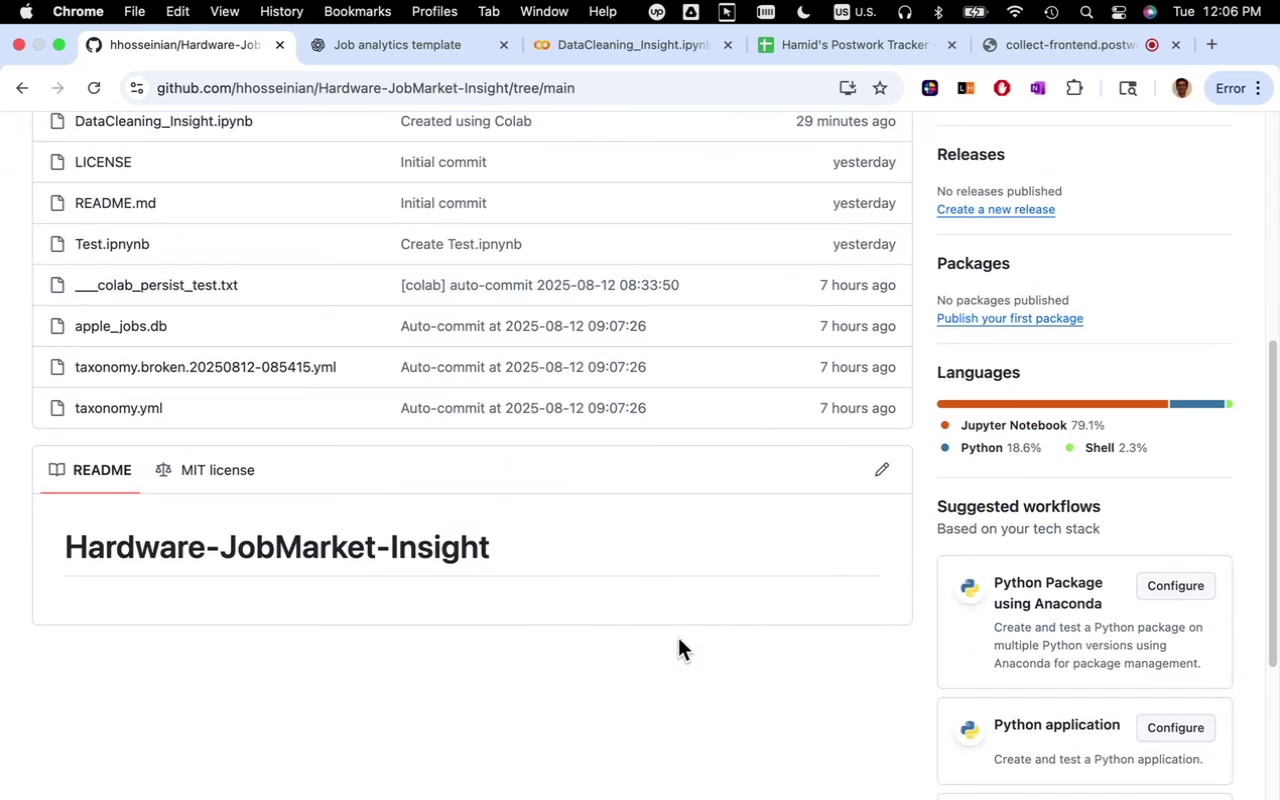 
scroll: coordinate [678, 638], scroll_direction: up, amount: 12.0
 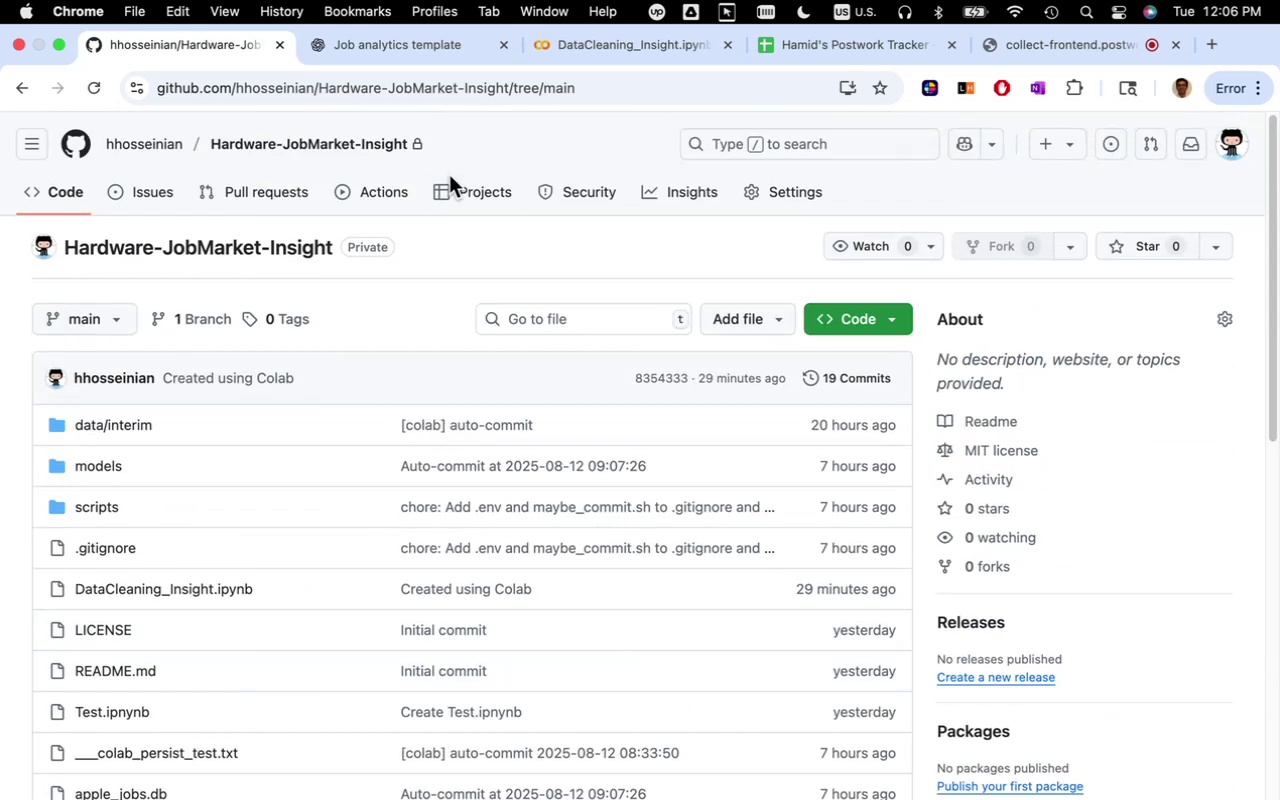 
left_click([428, 49])
 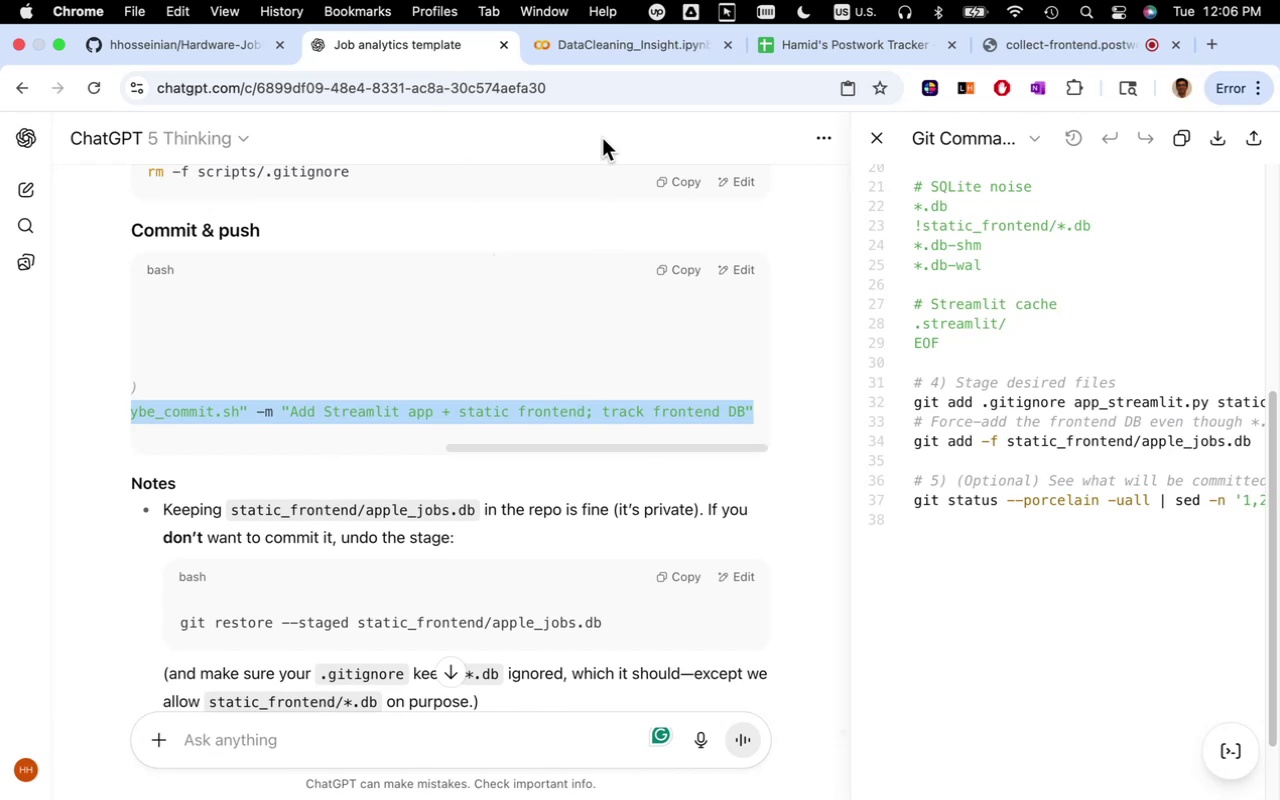 
left_click([605, 57])
 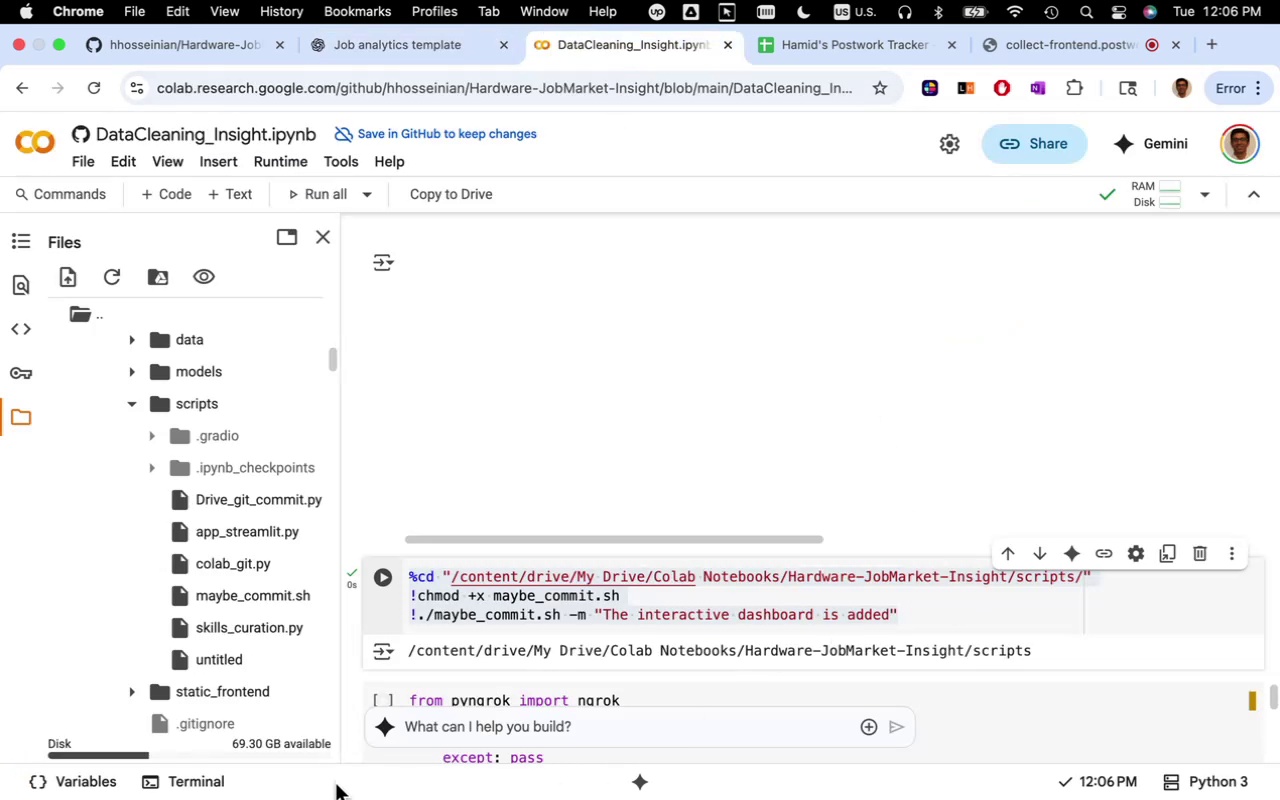 
left_click([182, 774])
 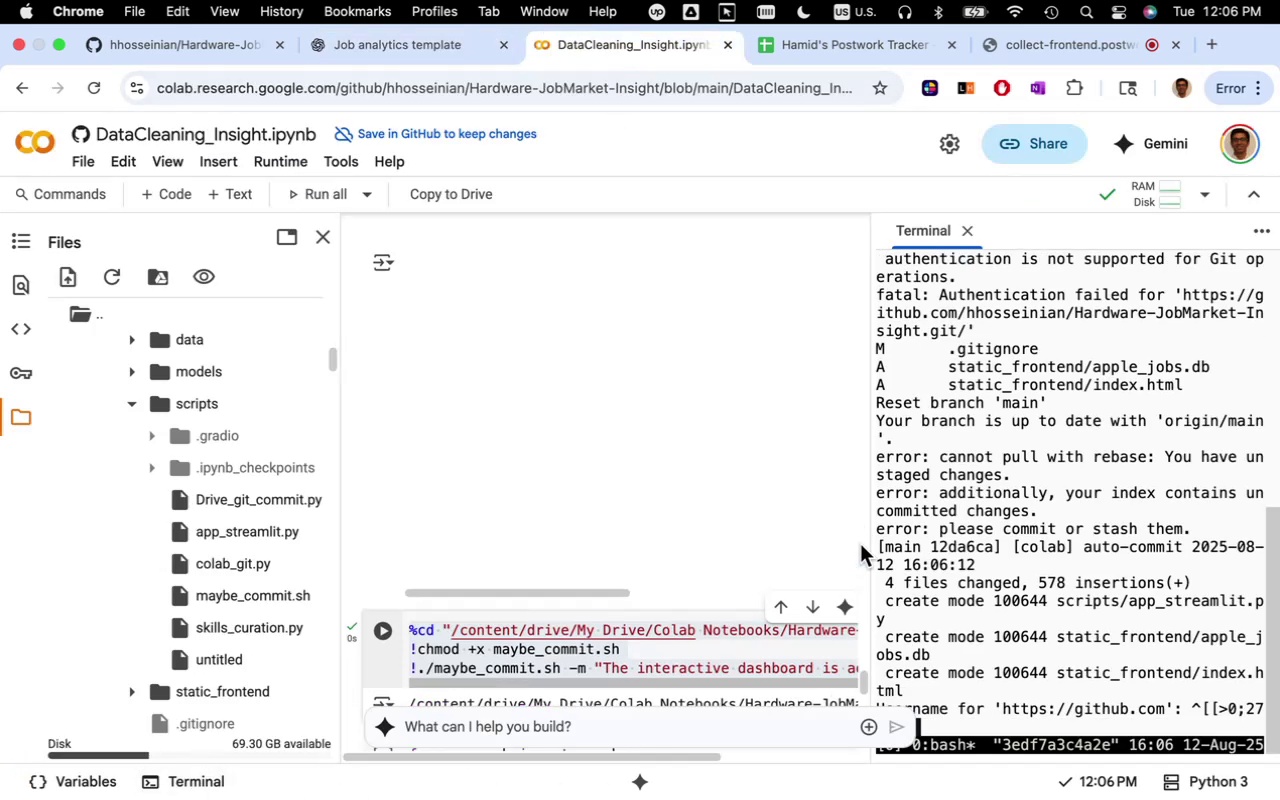 
scroll: coordinate [1068, 637], scroll_direction: down, amount: 8.0
 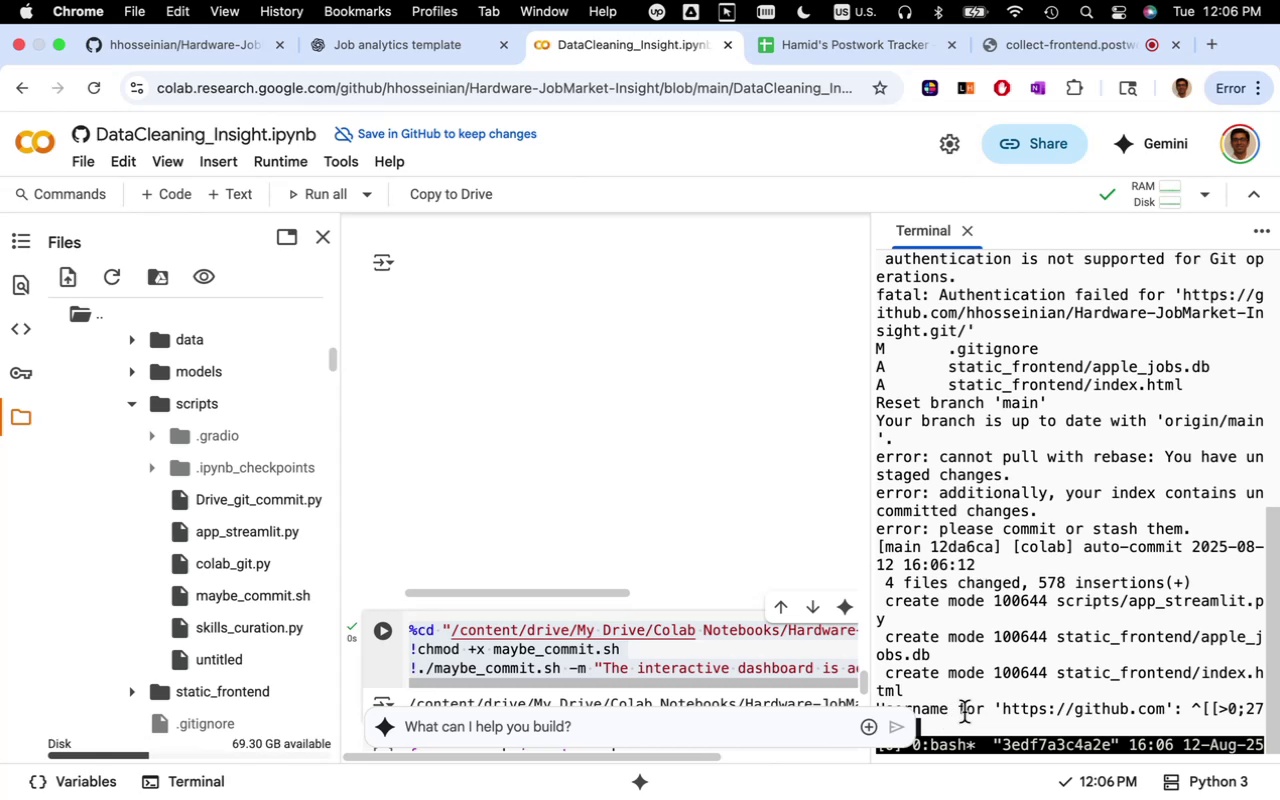 
scroll: coordinate [994, 579], scroll_direction: up, amount: 21.0
 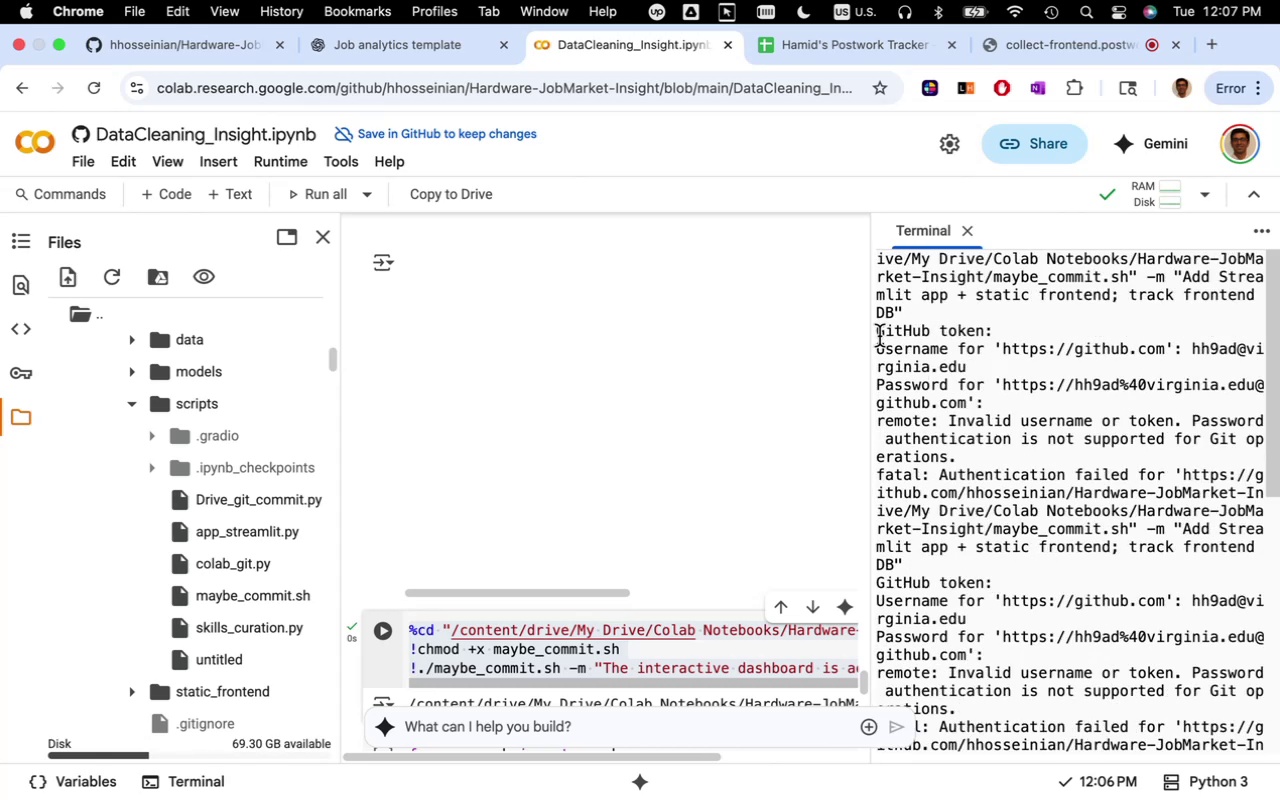 
left_click_drag(start_coordinate=[876, 335], to_coordinate=[1009, 799])
 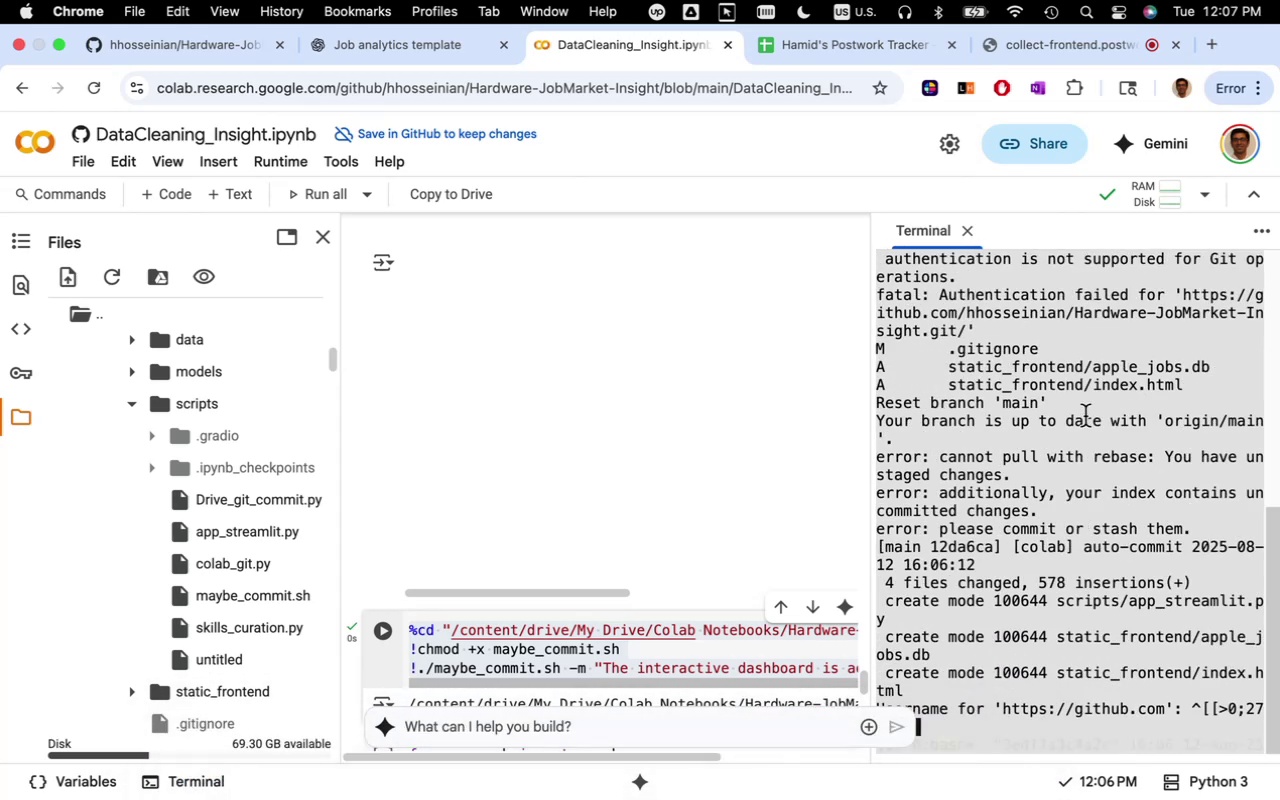 
key(Meta+CommandLeft)
 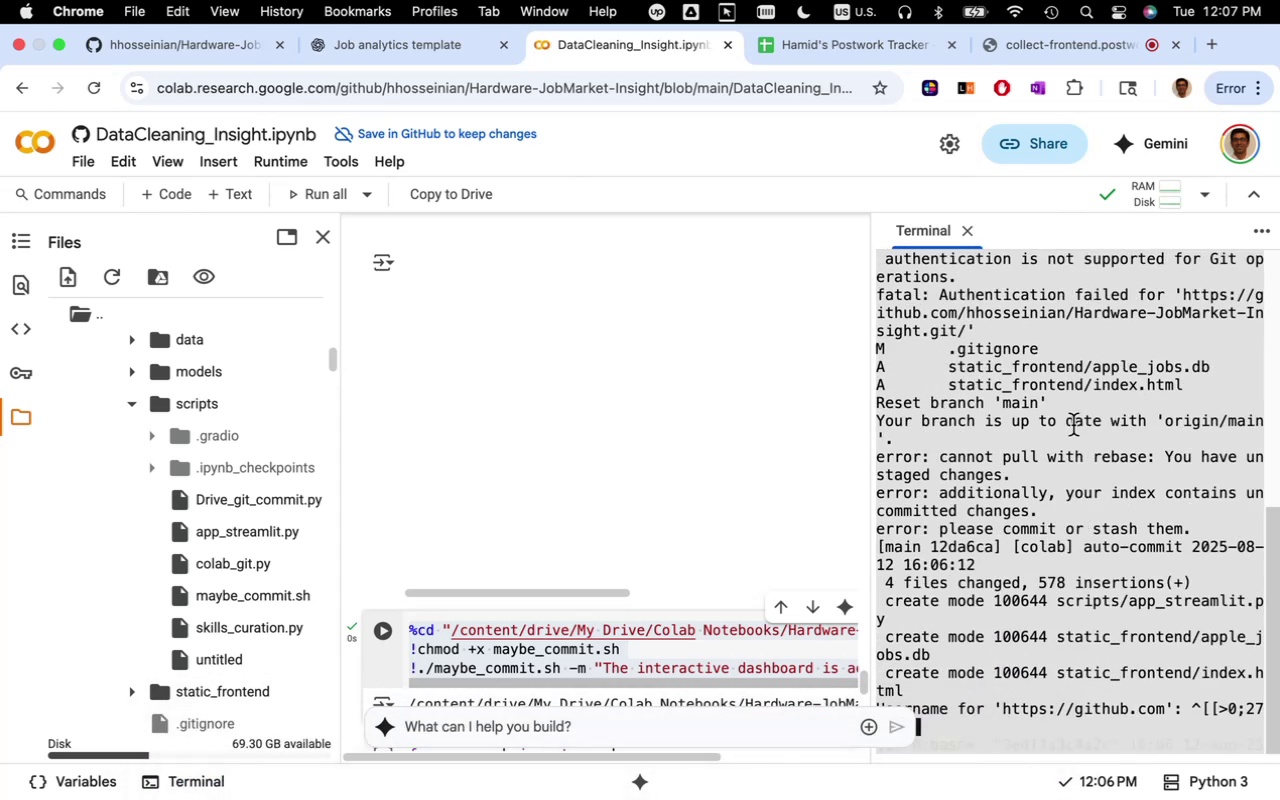 
key(Meta+C)
 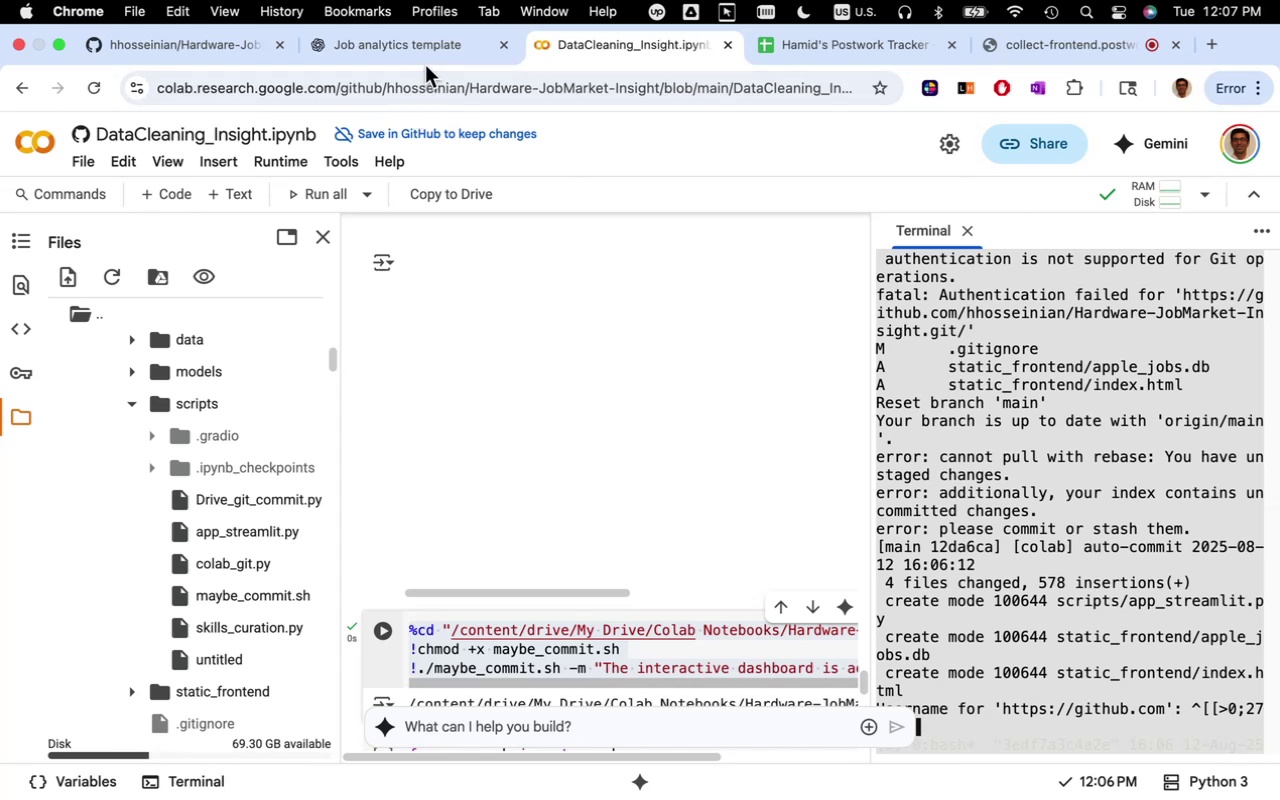 
left_click([425, 53])
 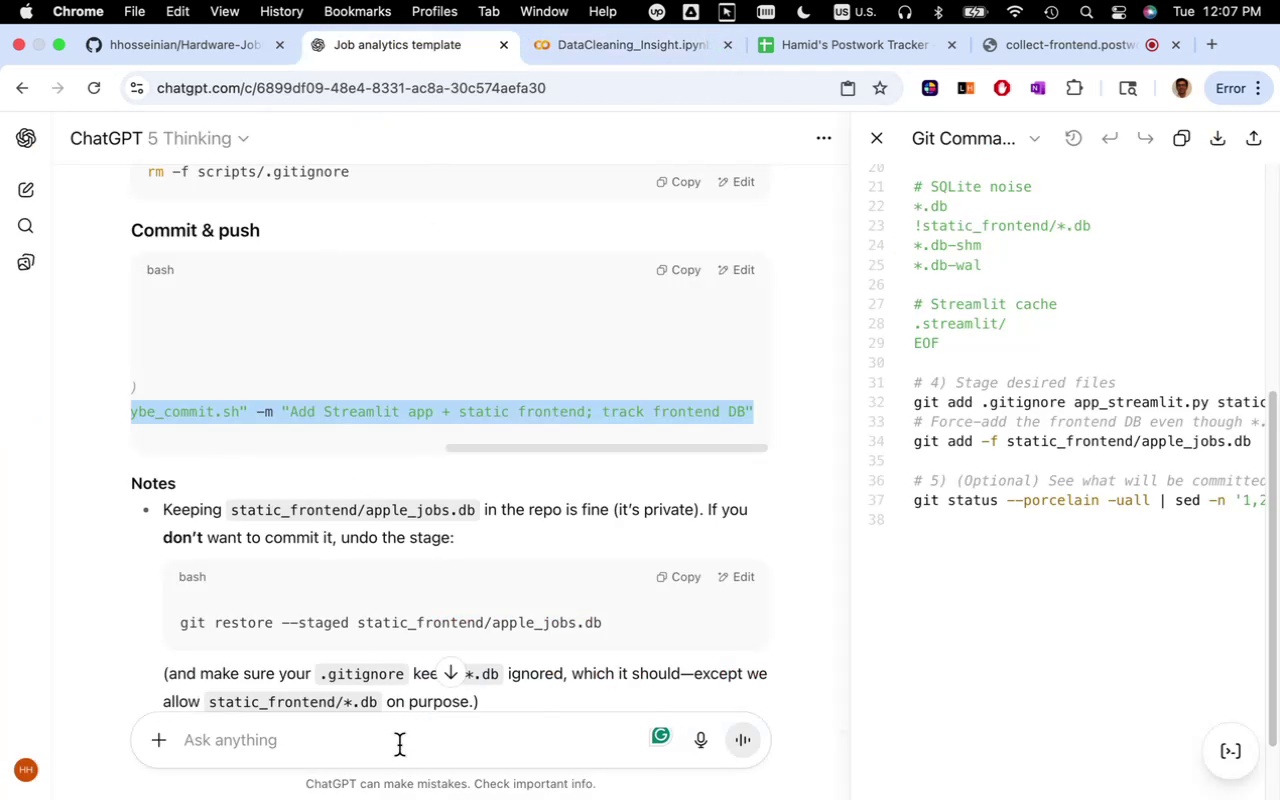 
key(Meta+V)
 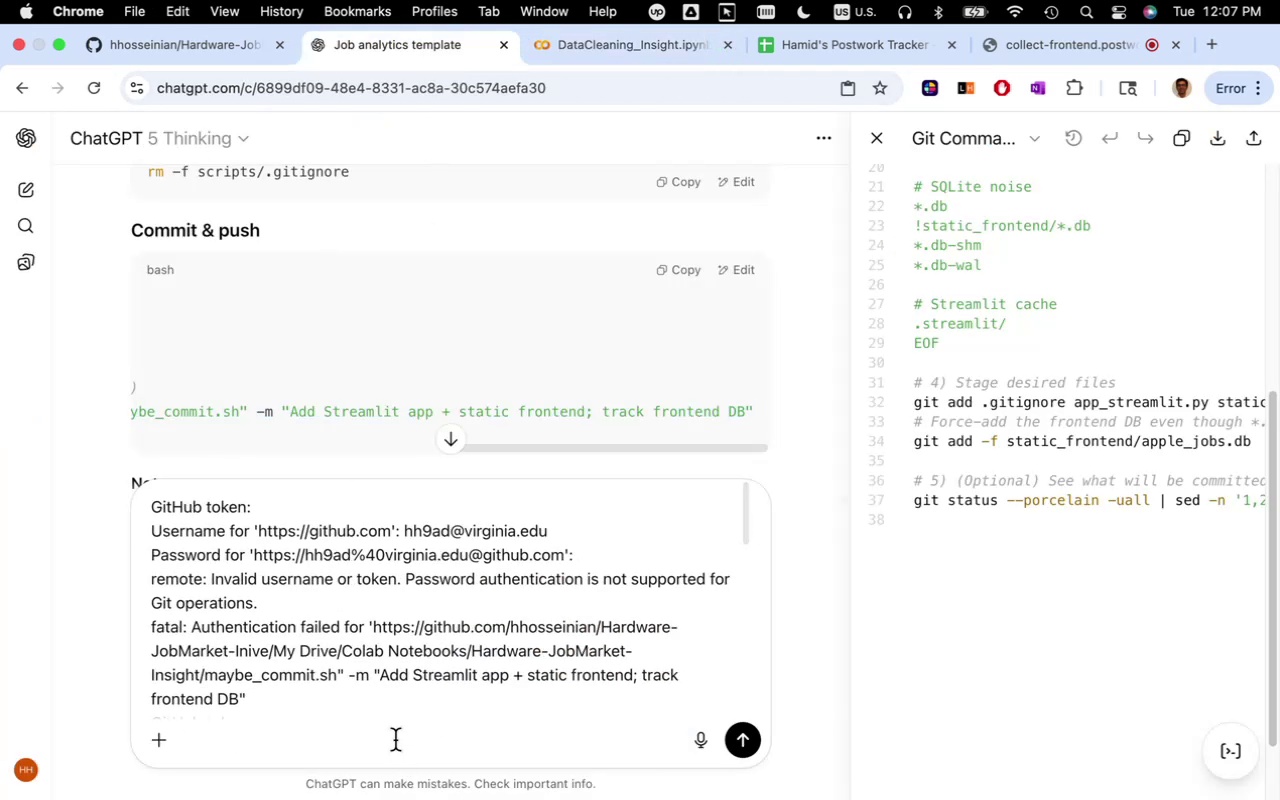 
key(Enter)
 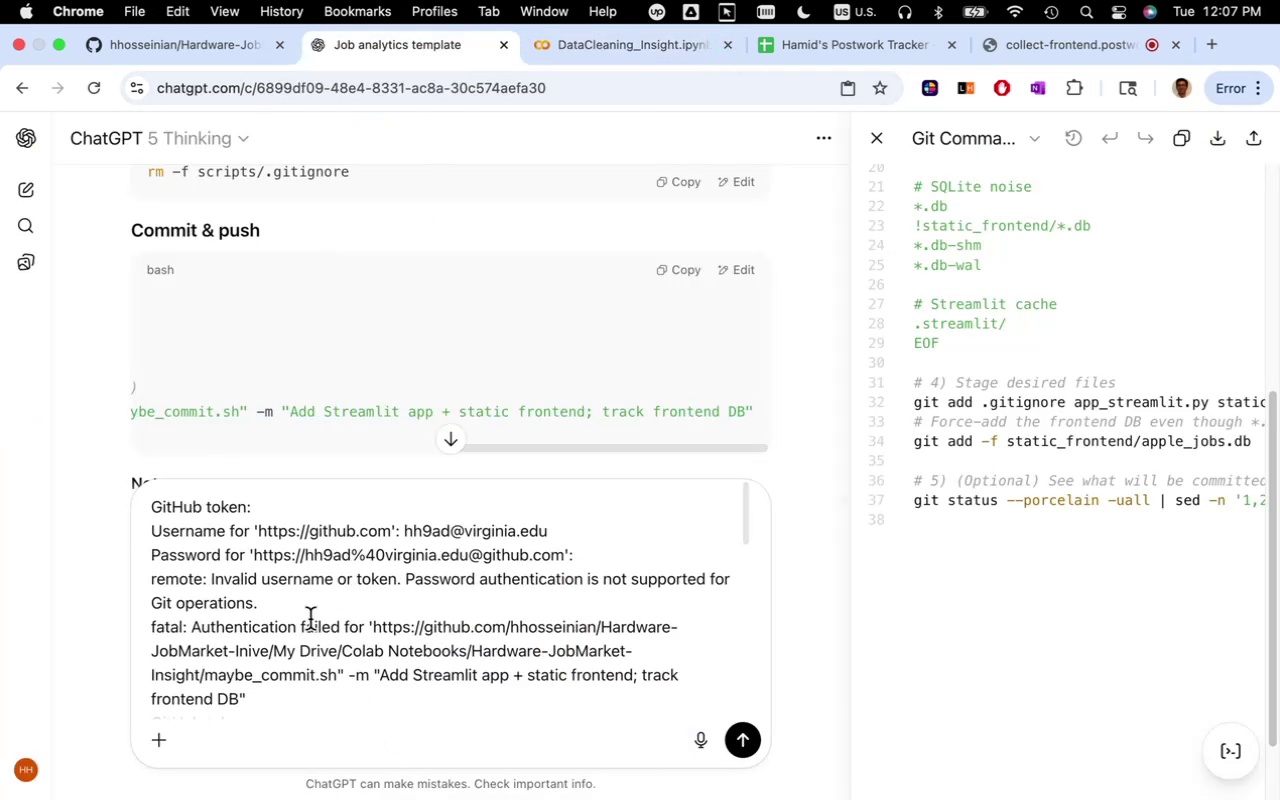 
scroll: coordinate [310, 619], scroll_direction: up, amount: 1.0
 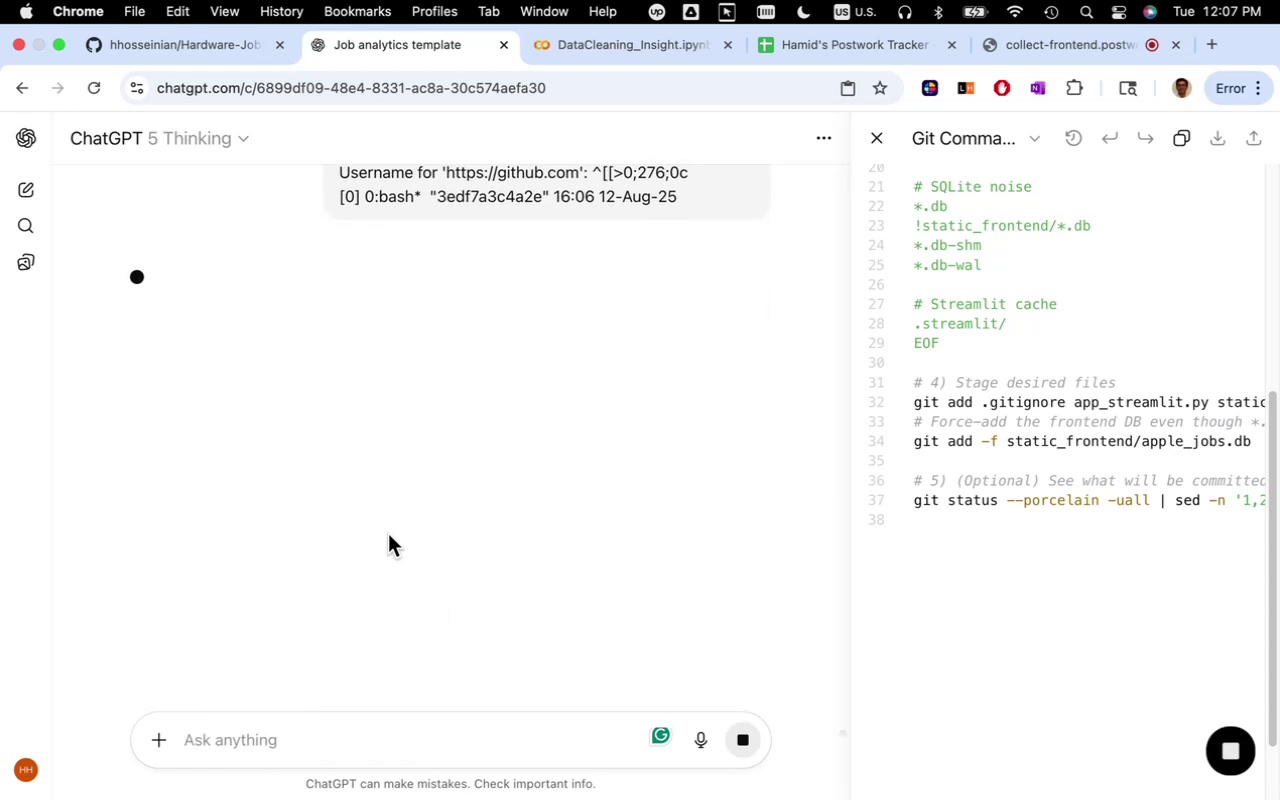 
wait(5.92)
 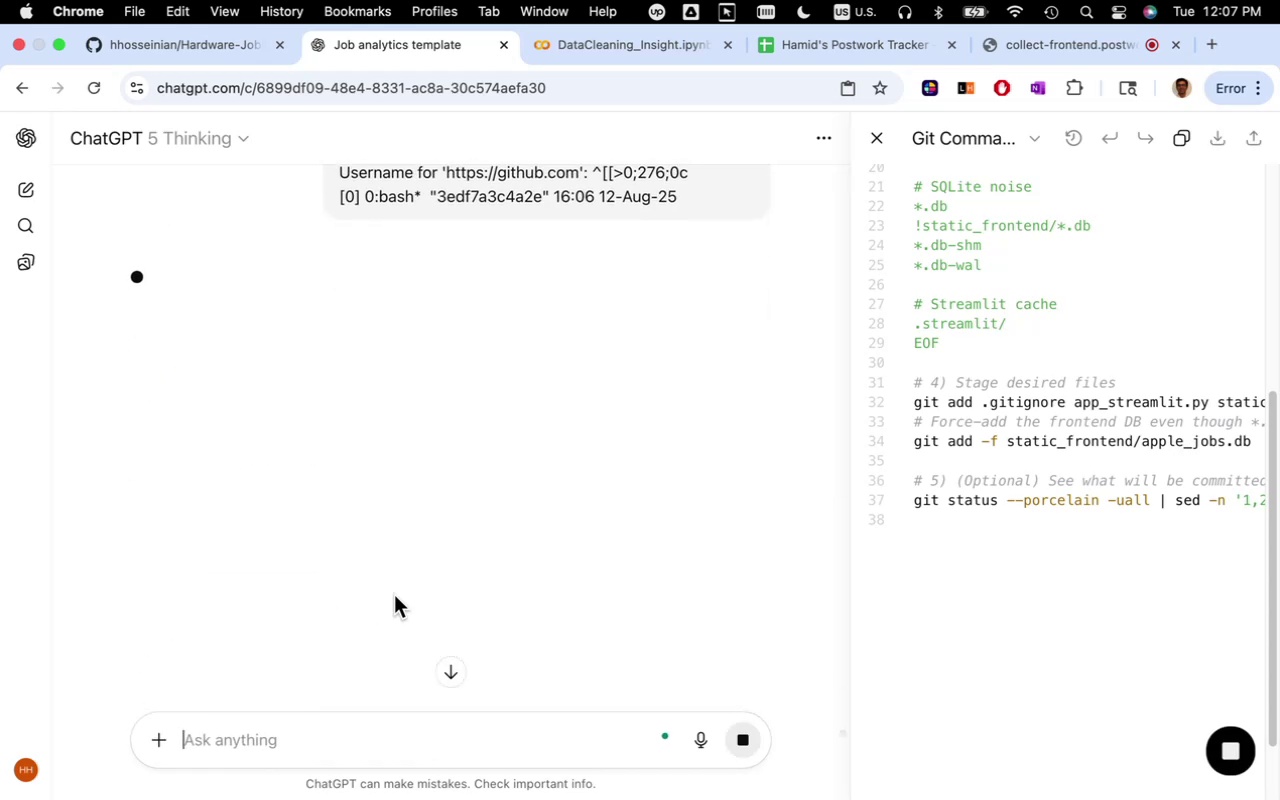 
left_click([877, 141])
 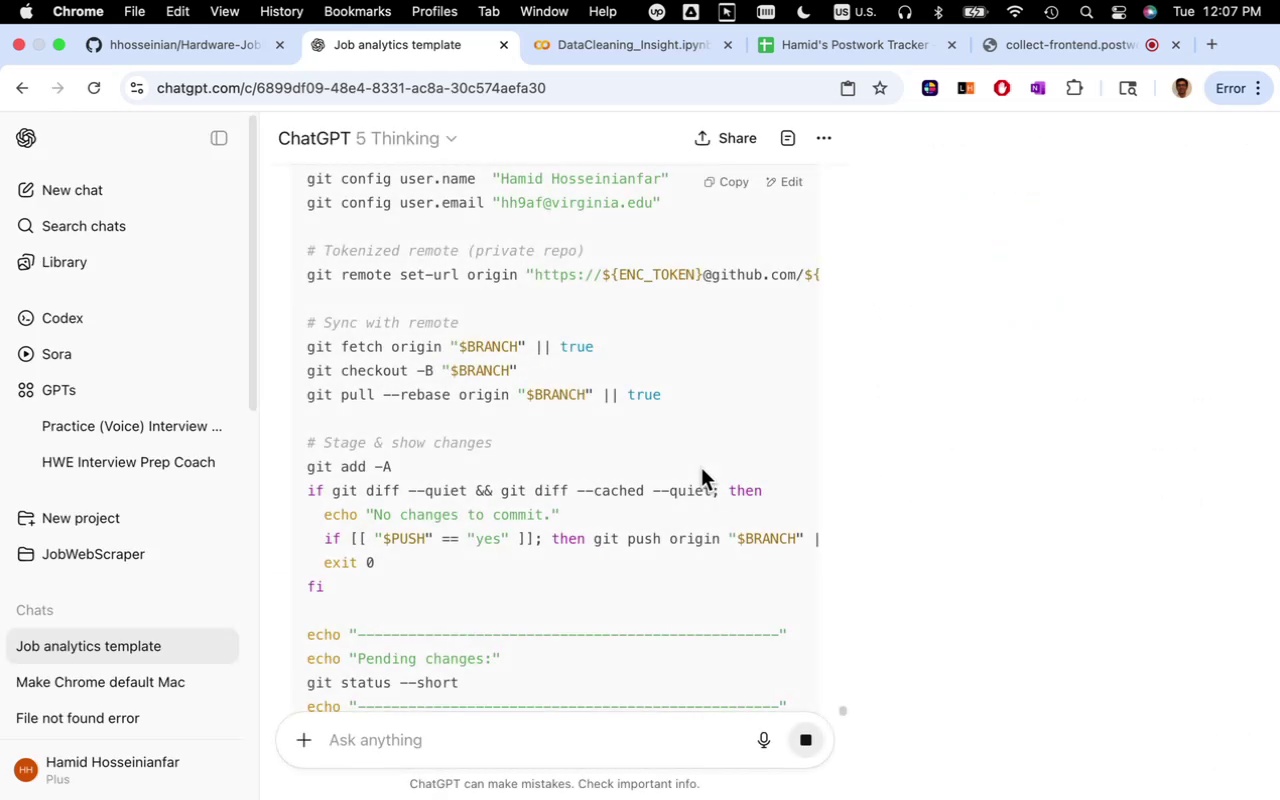 
scroll: coordinate [864, 541], scroll_direction: down, amount: 6.0
 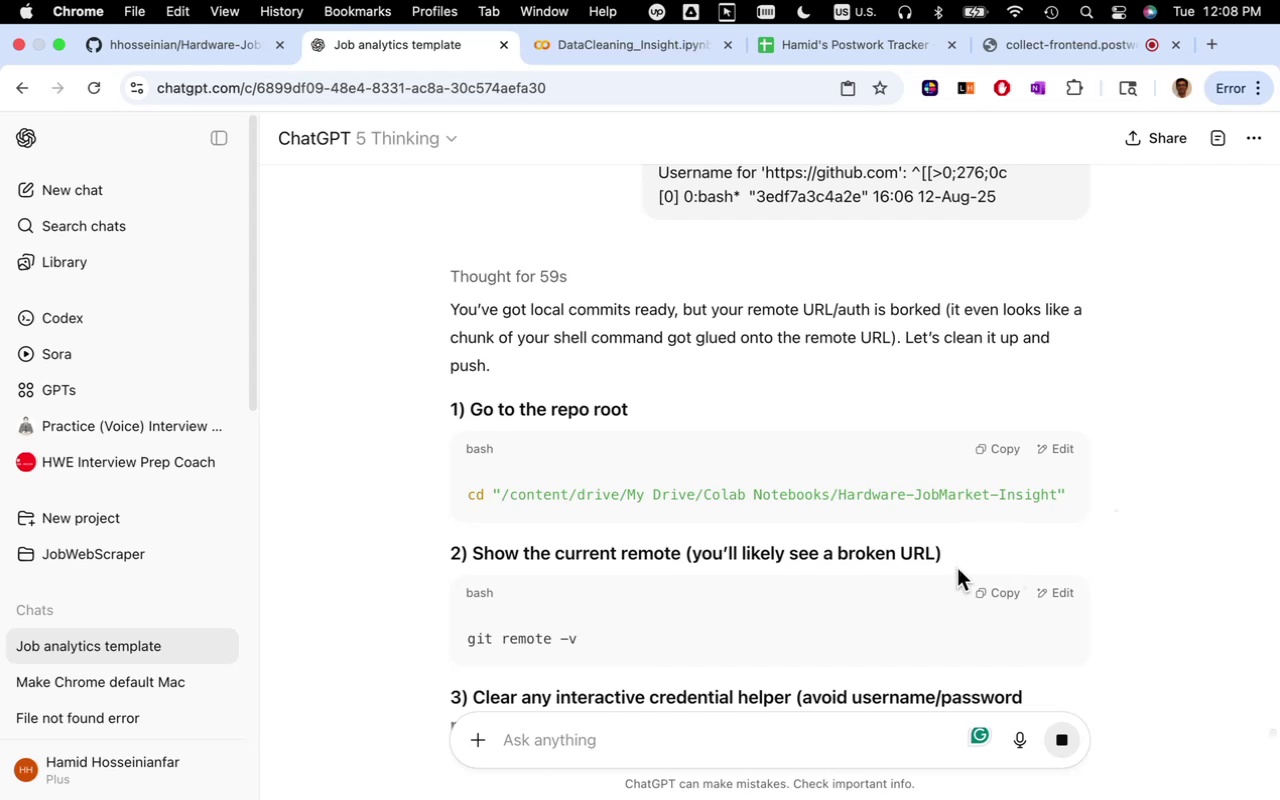 
wait(82.7)
 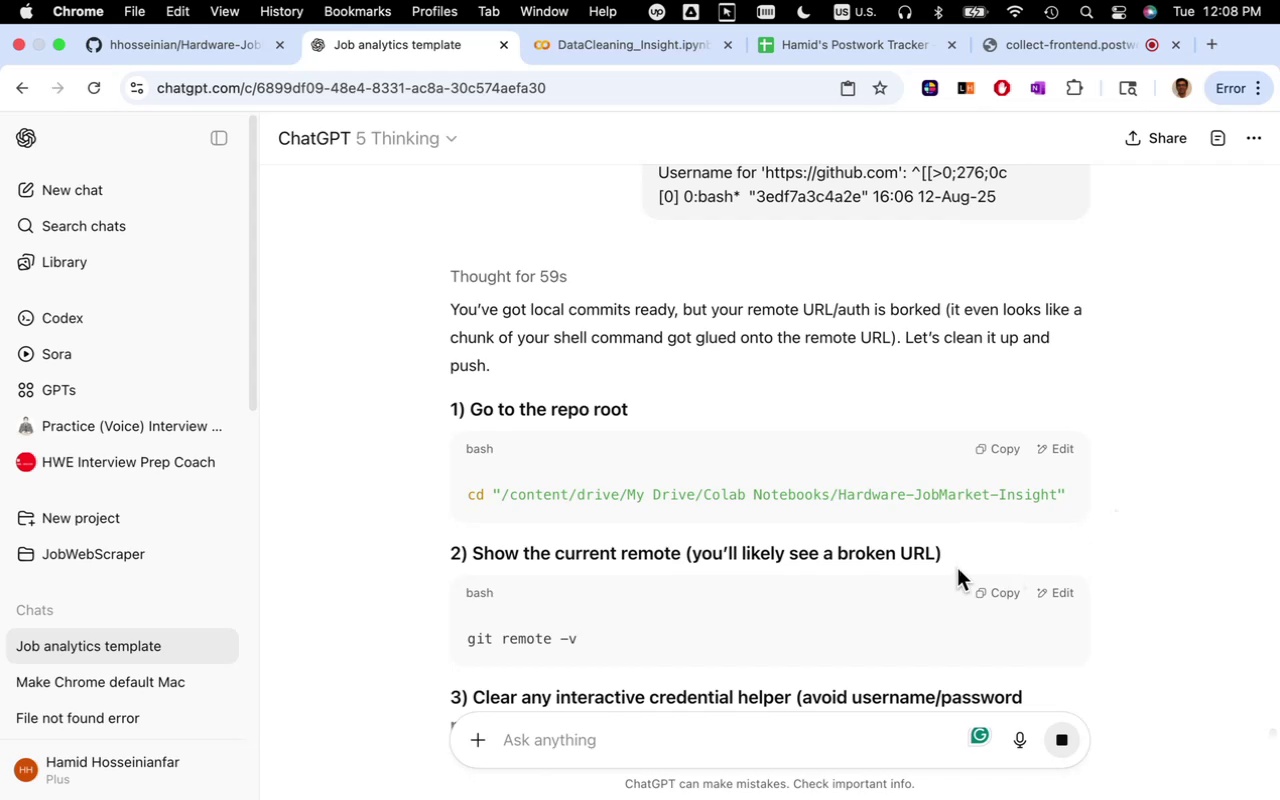 
left_click([998, 451])
 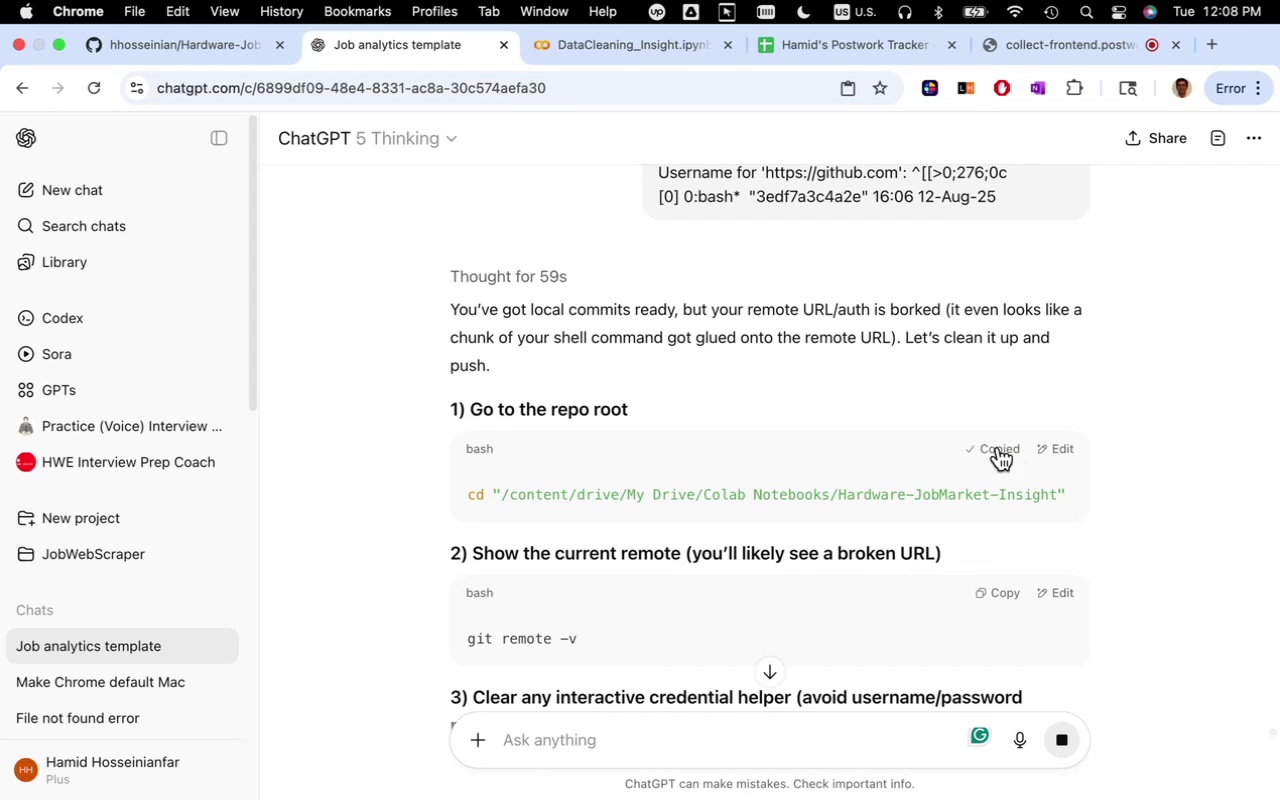 
left_click([998, 447])
 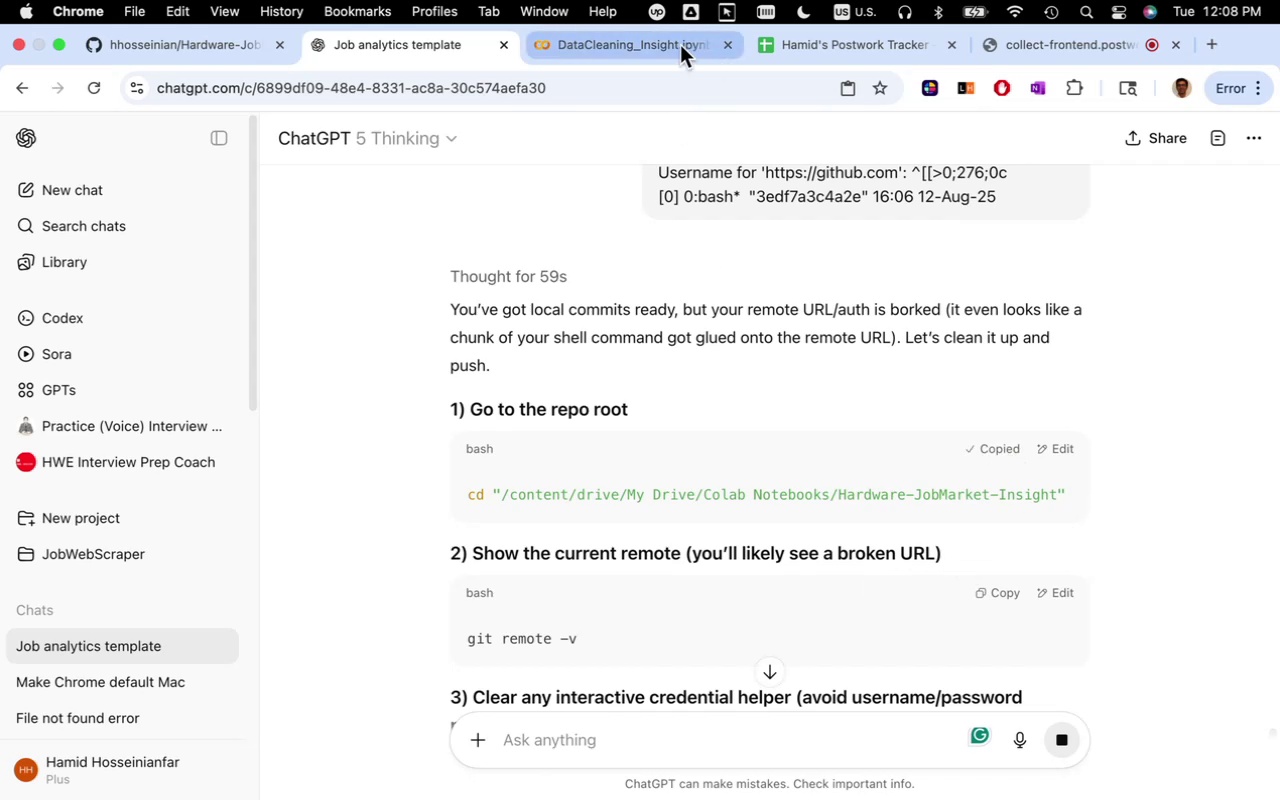 
left_click([680, 45])
 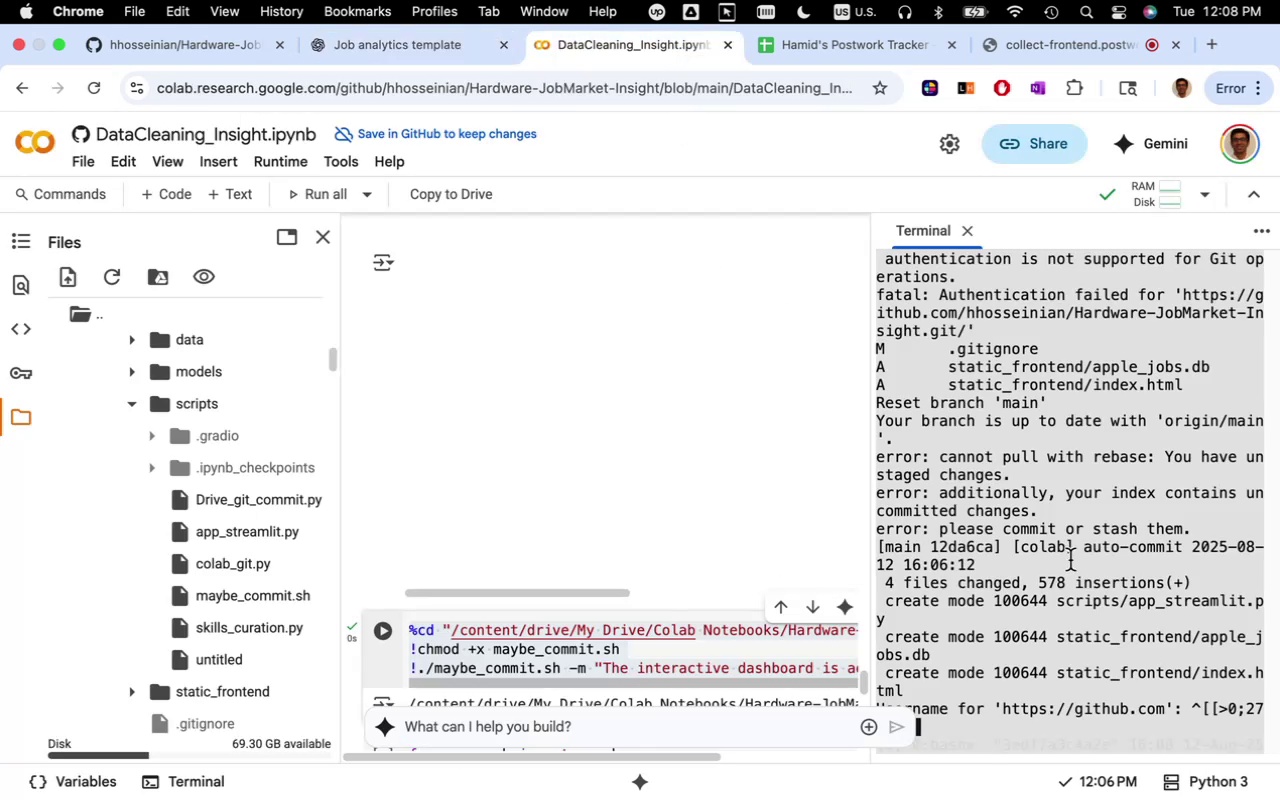 
key(Meta+CommandLeft)
 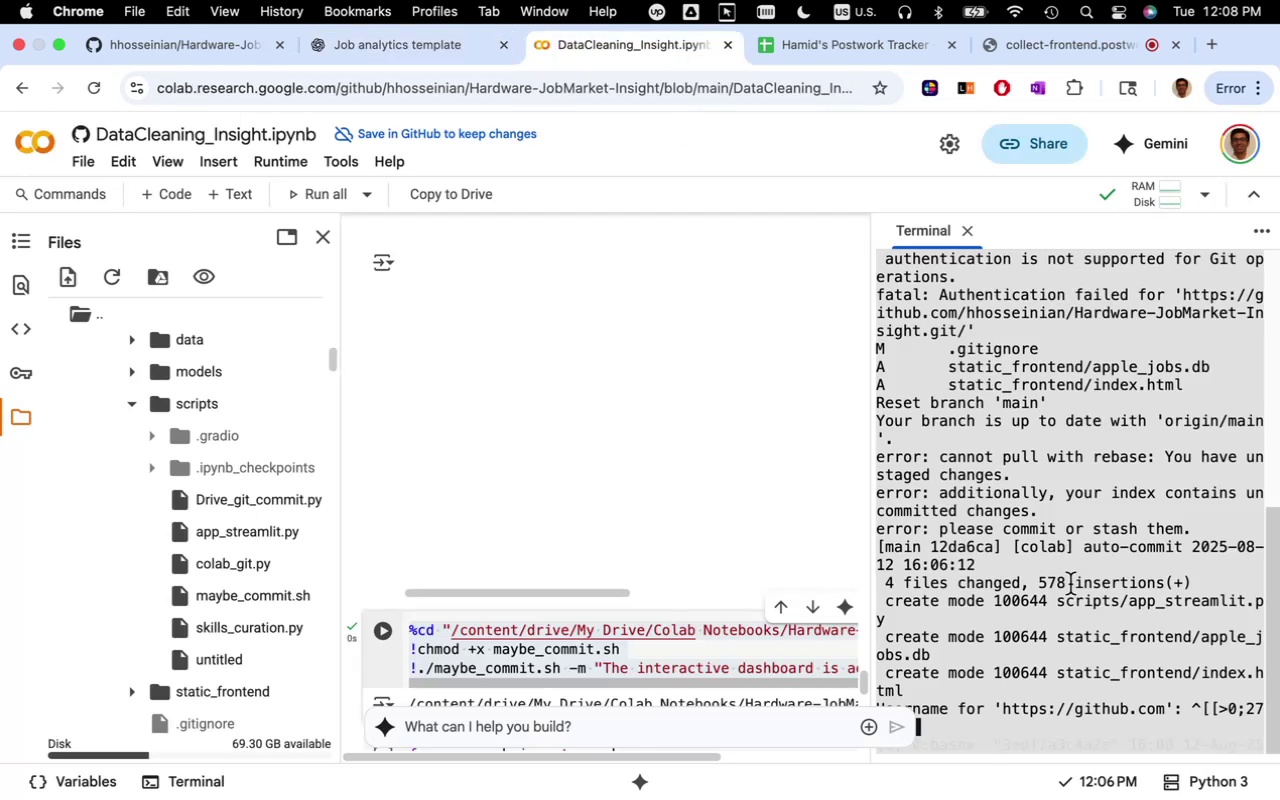 
left_click([1070, 584])
 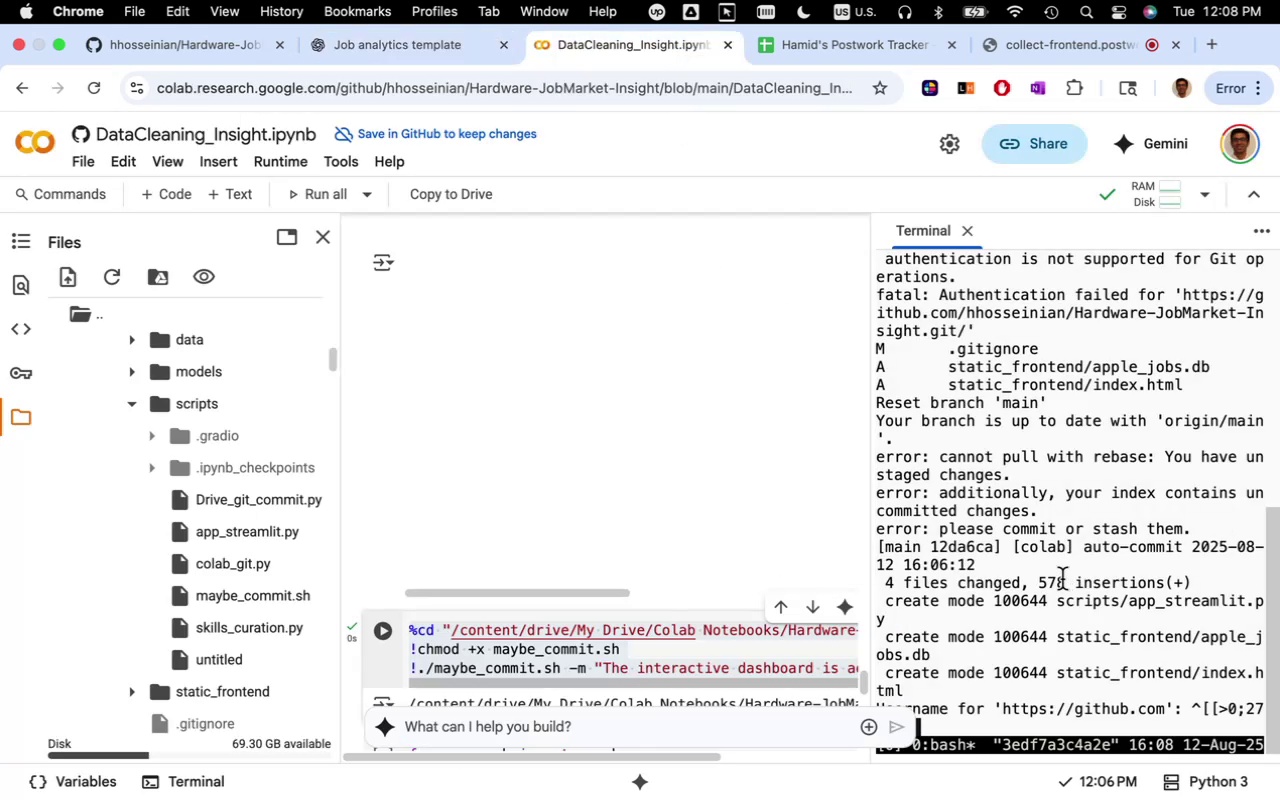 
key(Meta+V)
 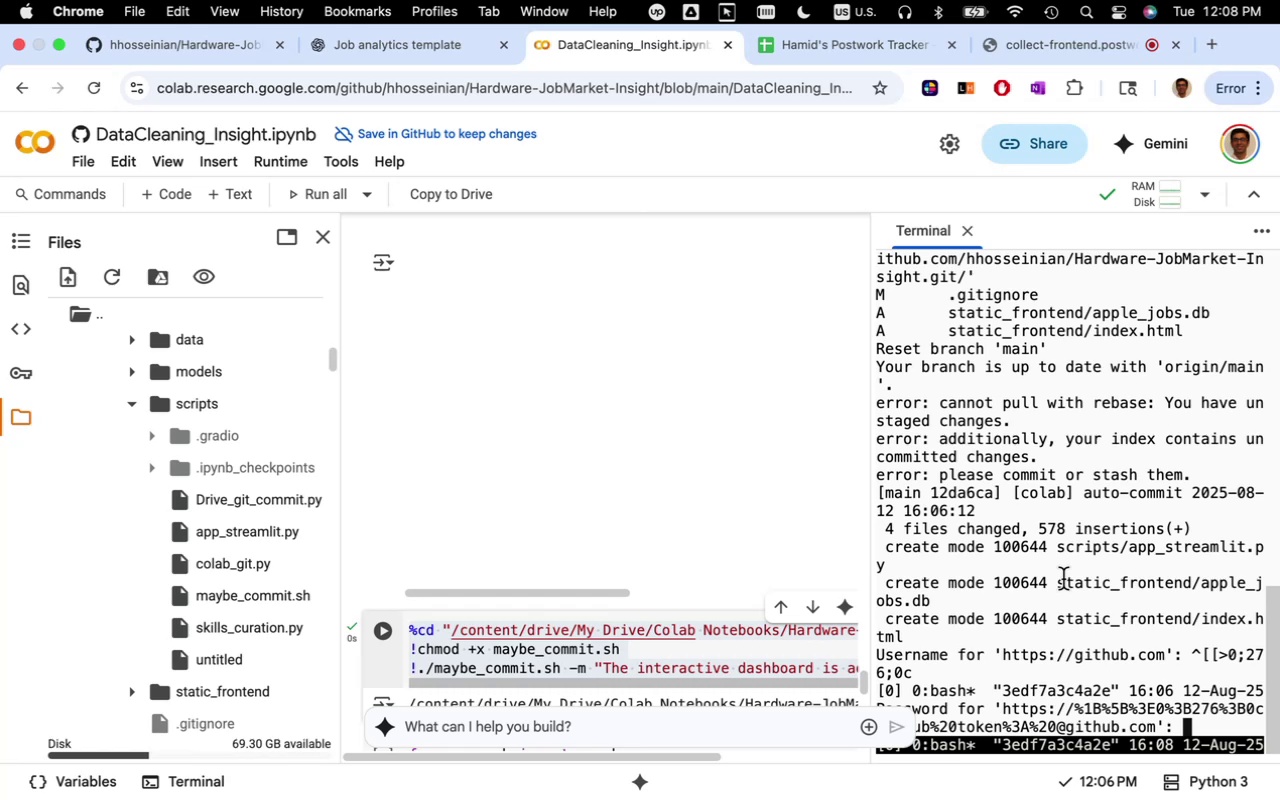 
key(Control+C)
 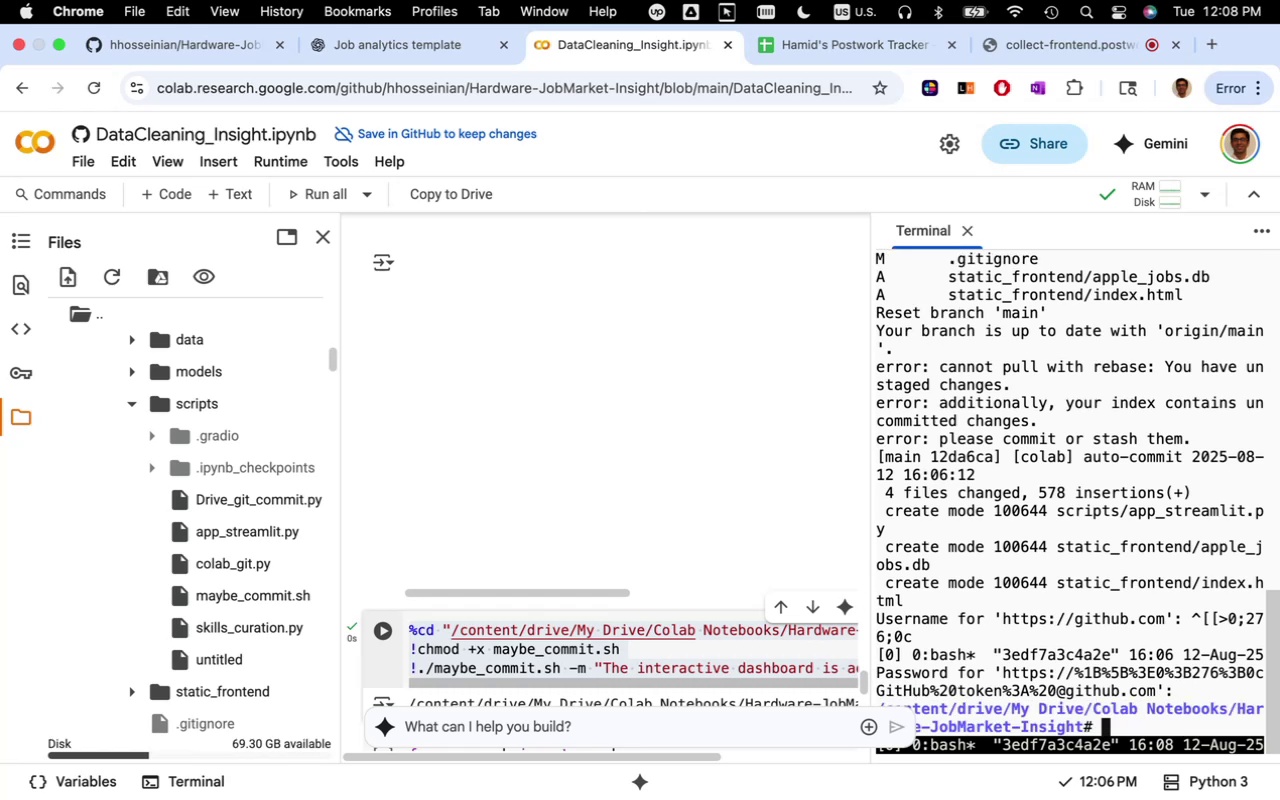 
key(Meta+V)
 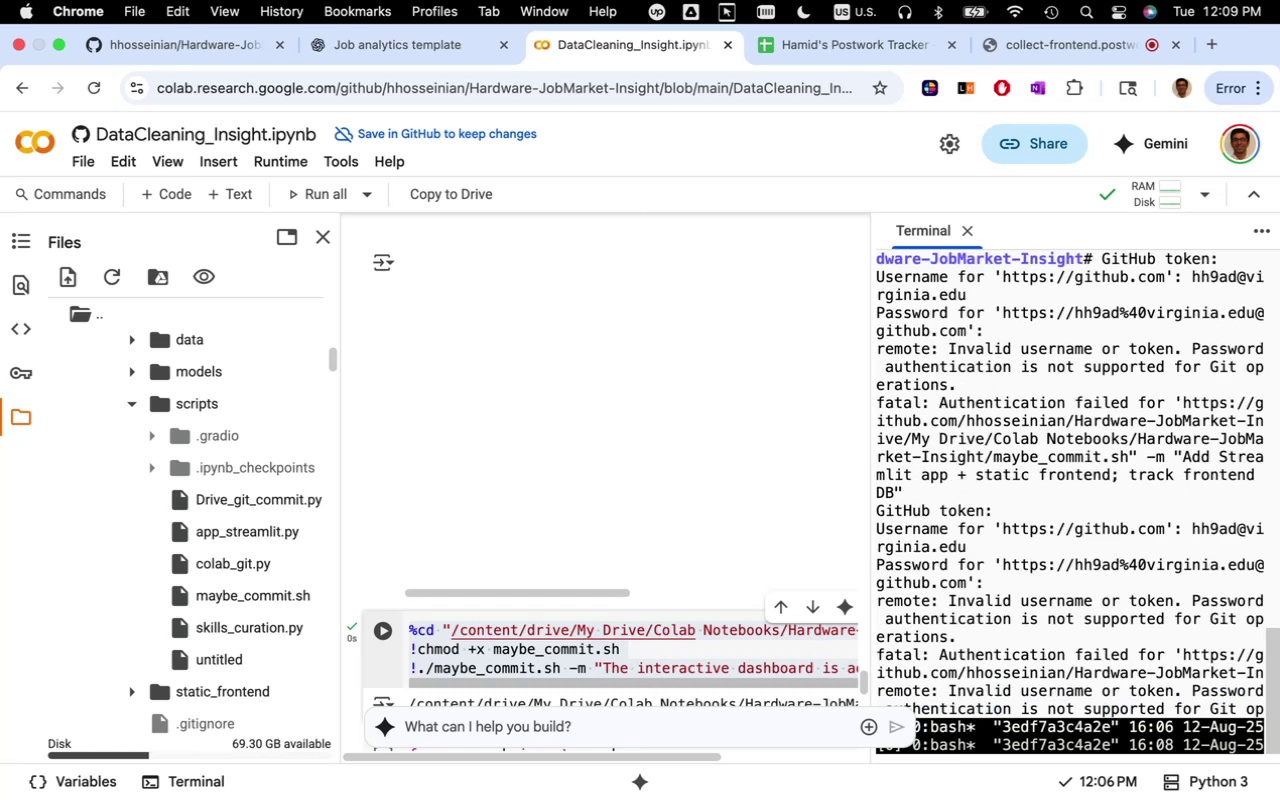 
key(Enter)
 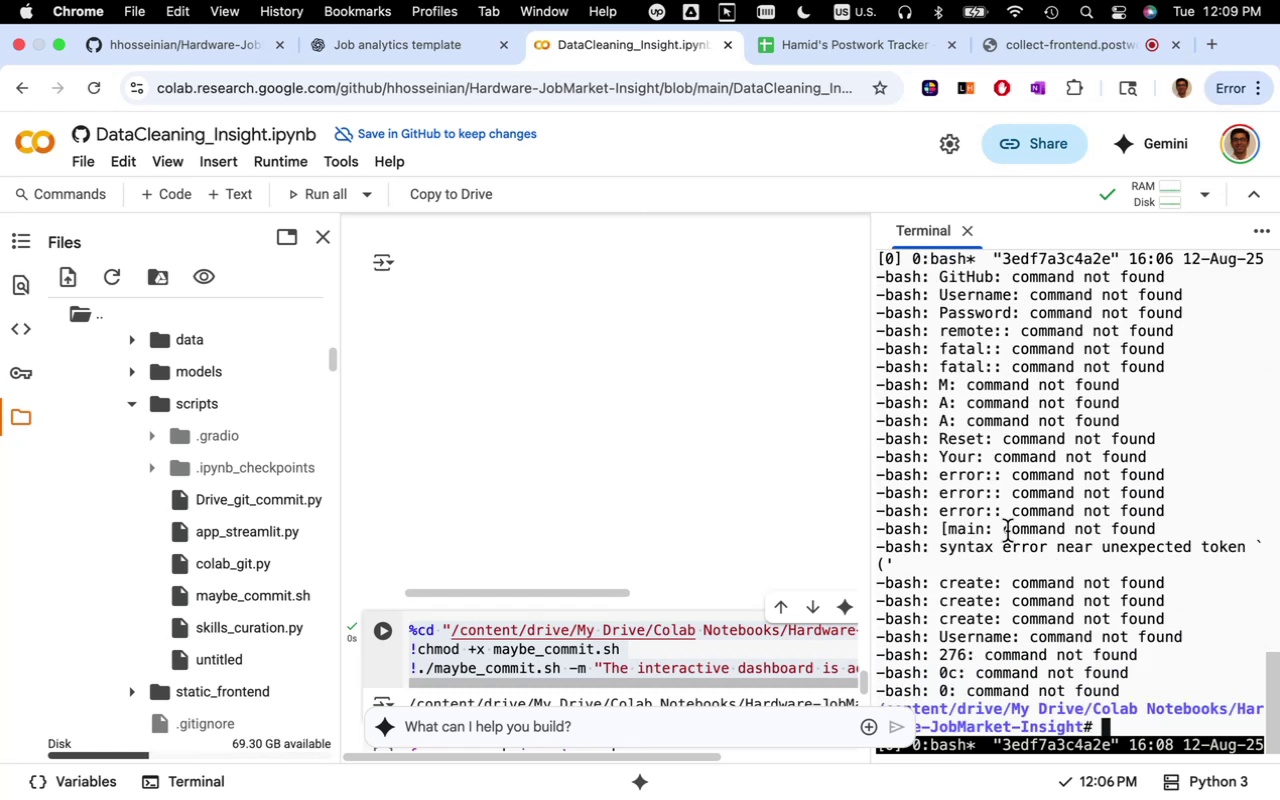 
key(Meta+V)
 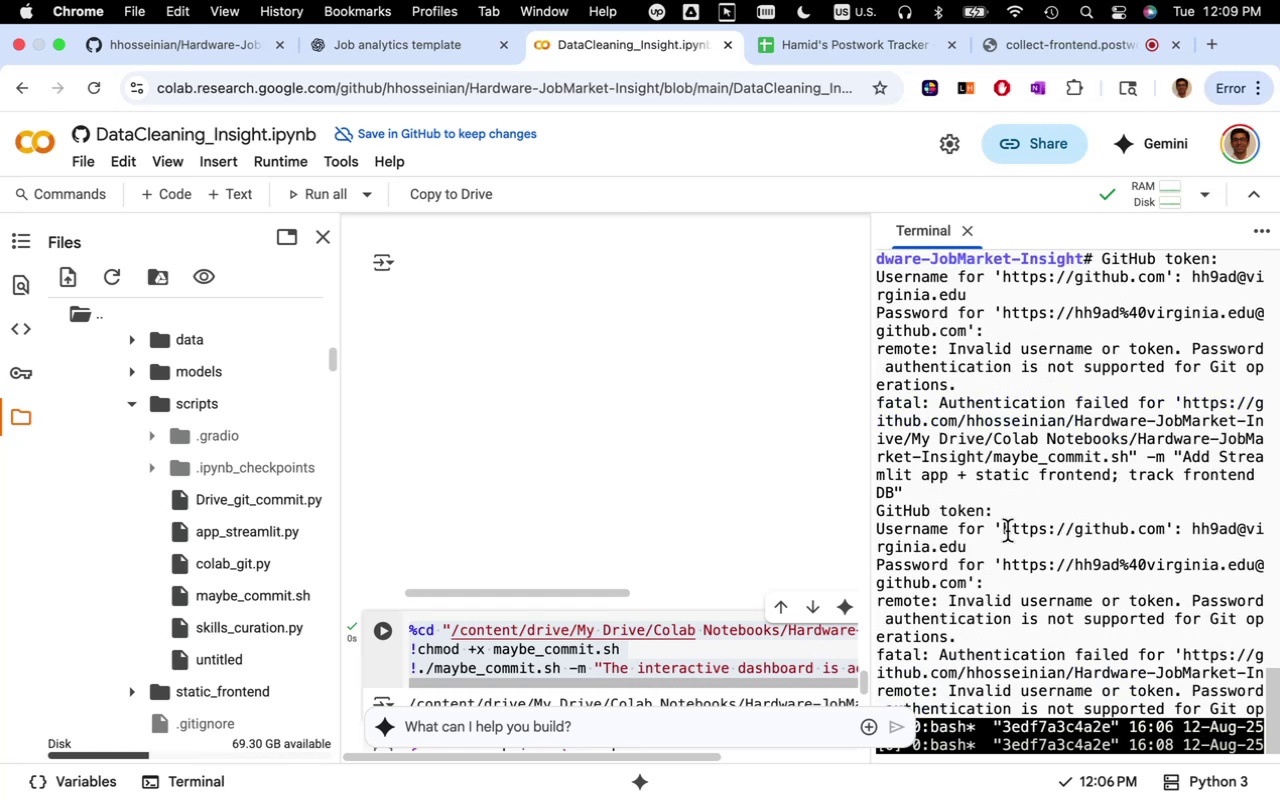 
key(Meta+CommandLeft)
 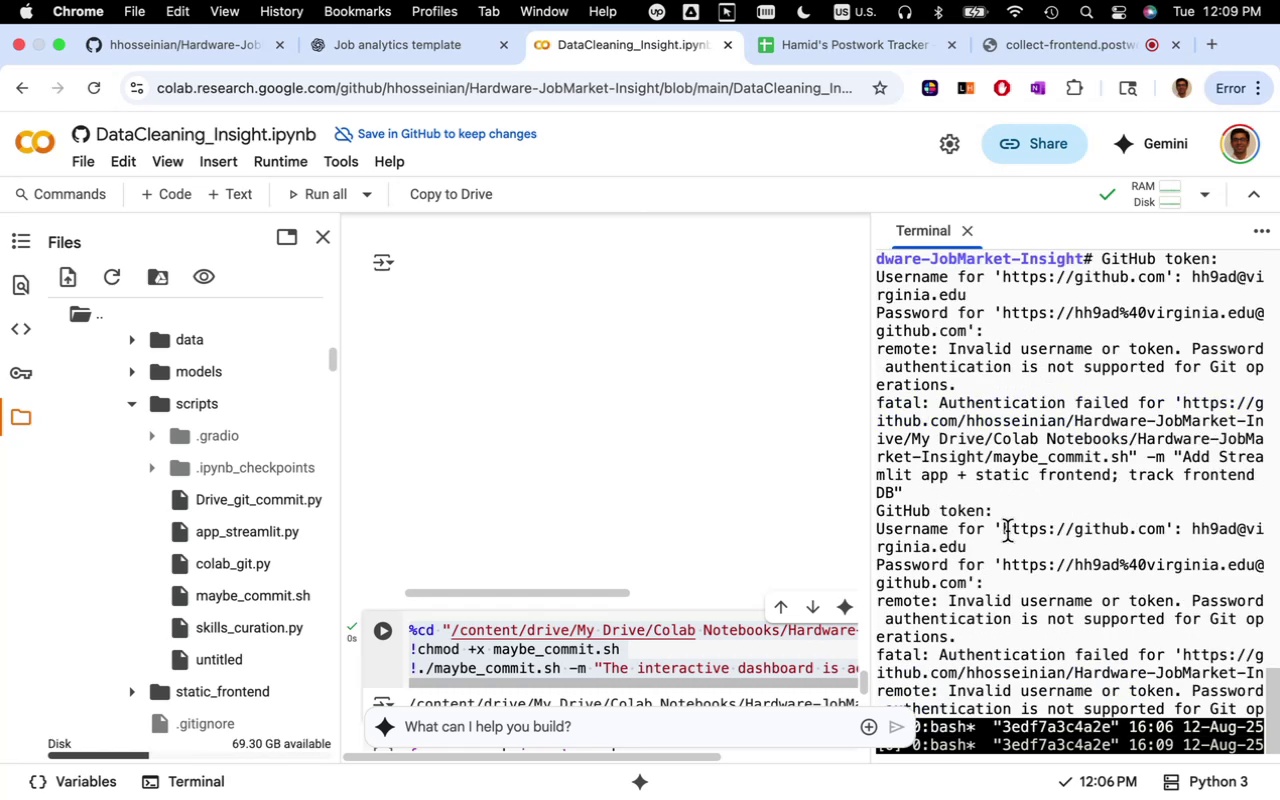 
key(Meta+Z)
 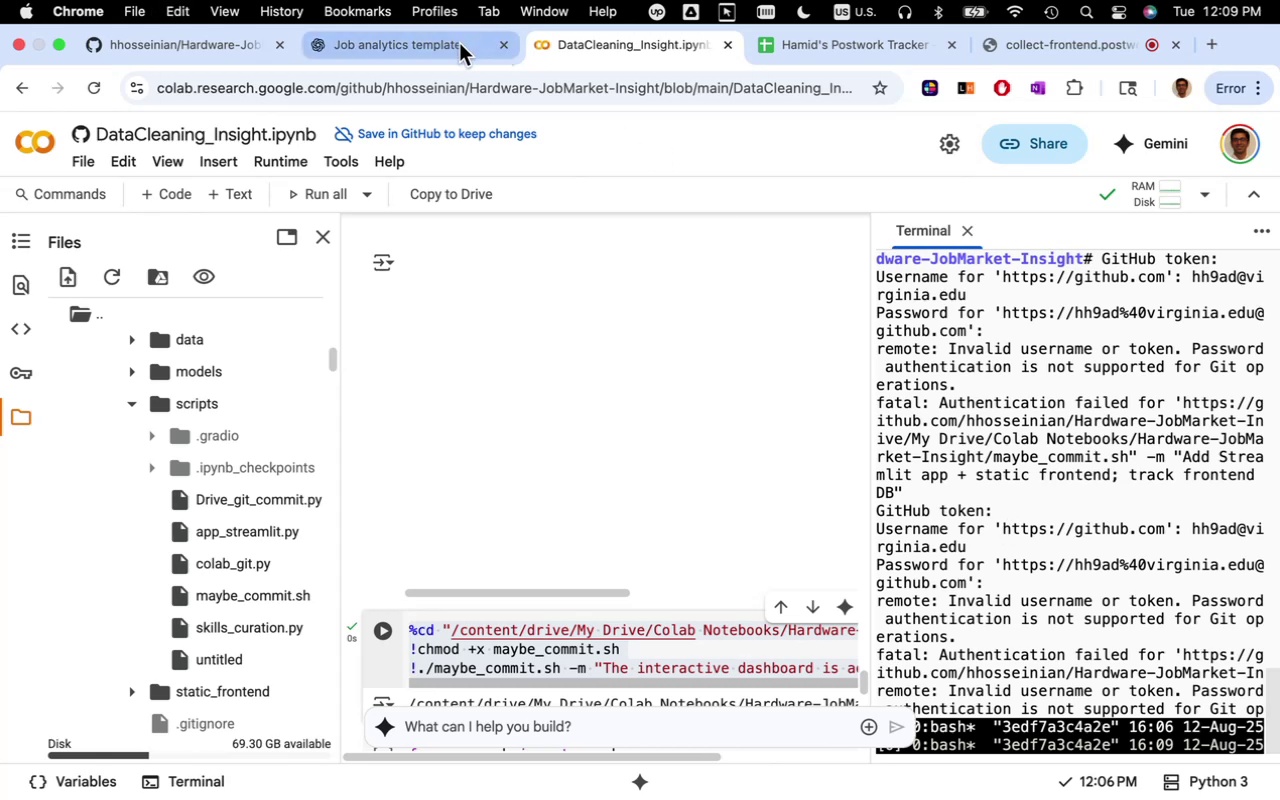 
left_click([427, 49])
 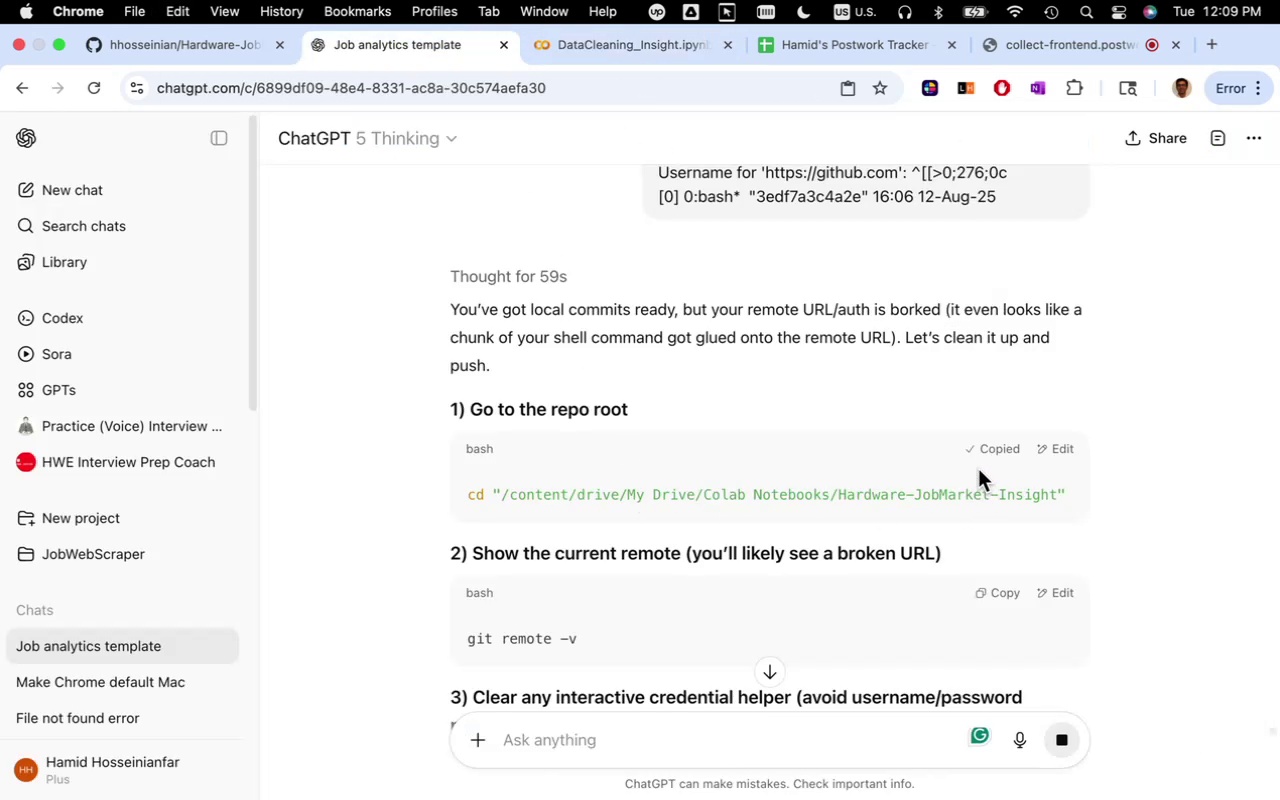 
left_click([987, 452])
 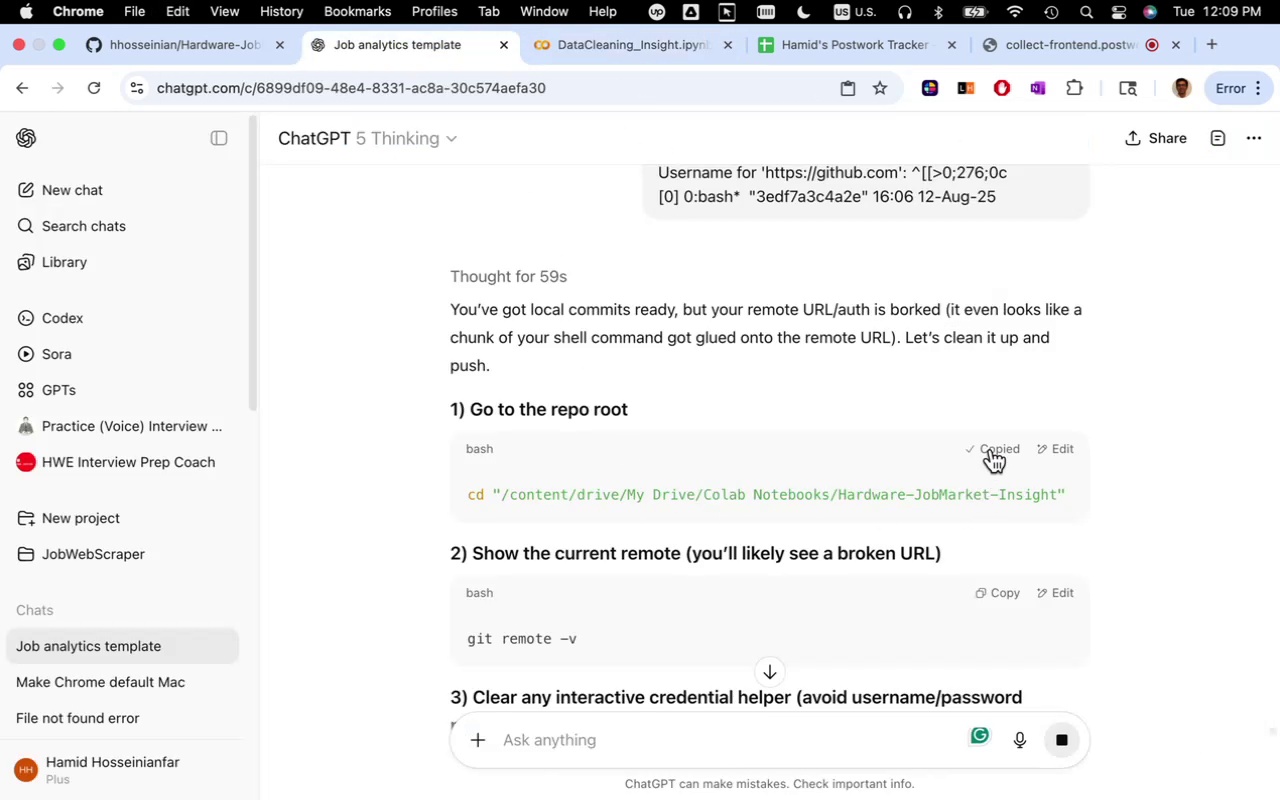 
left_click([991, 449])
 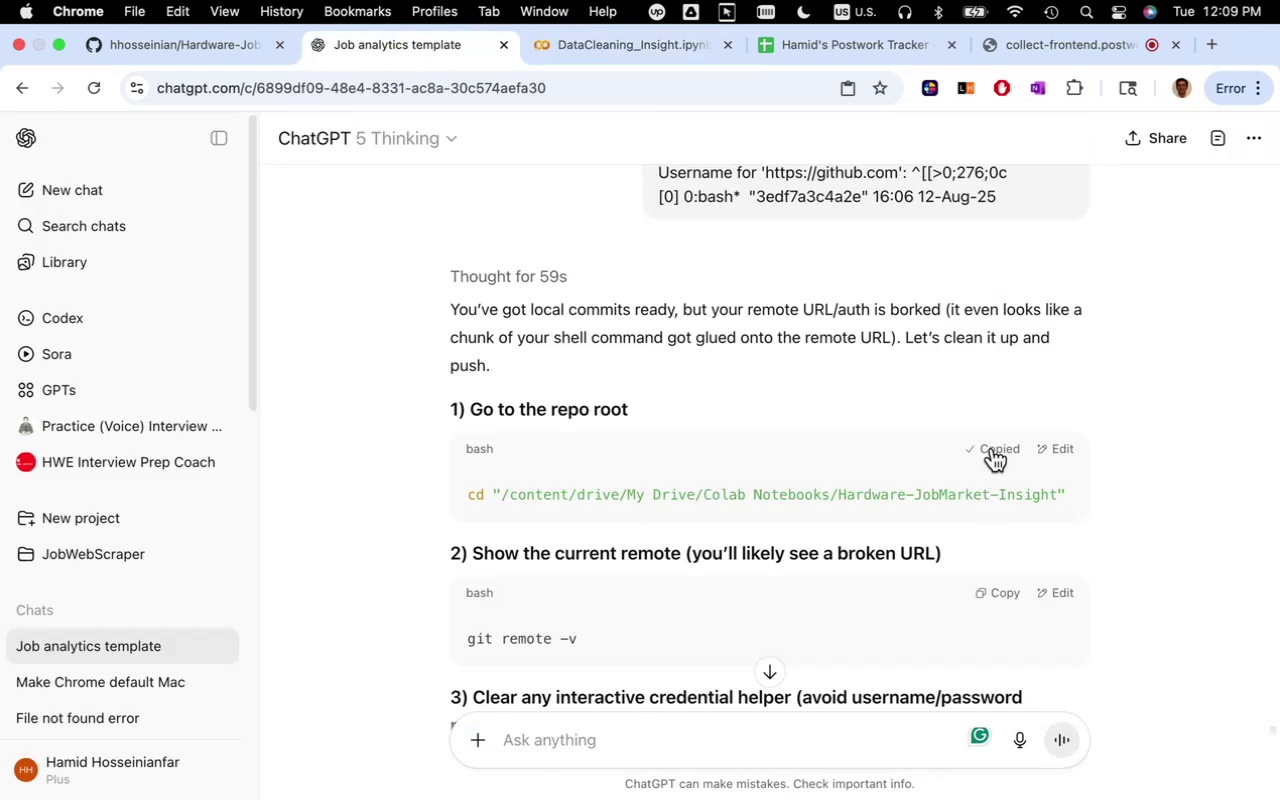 
left_click([992, 448])
 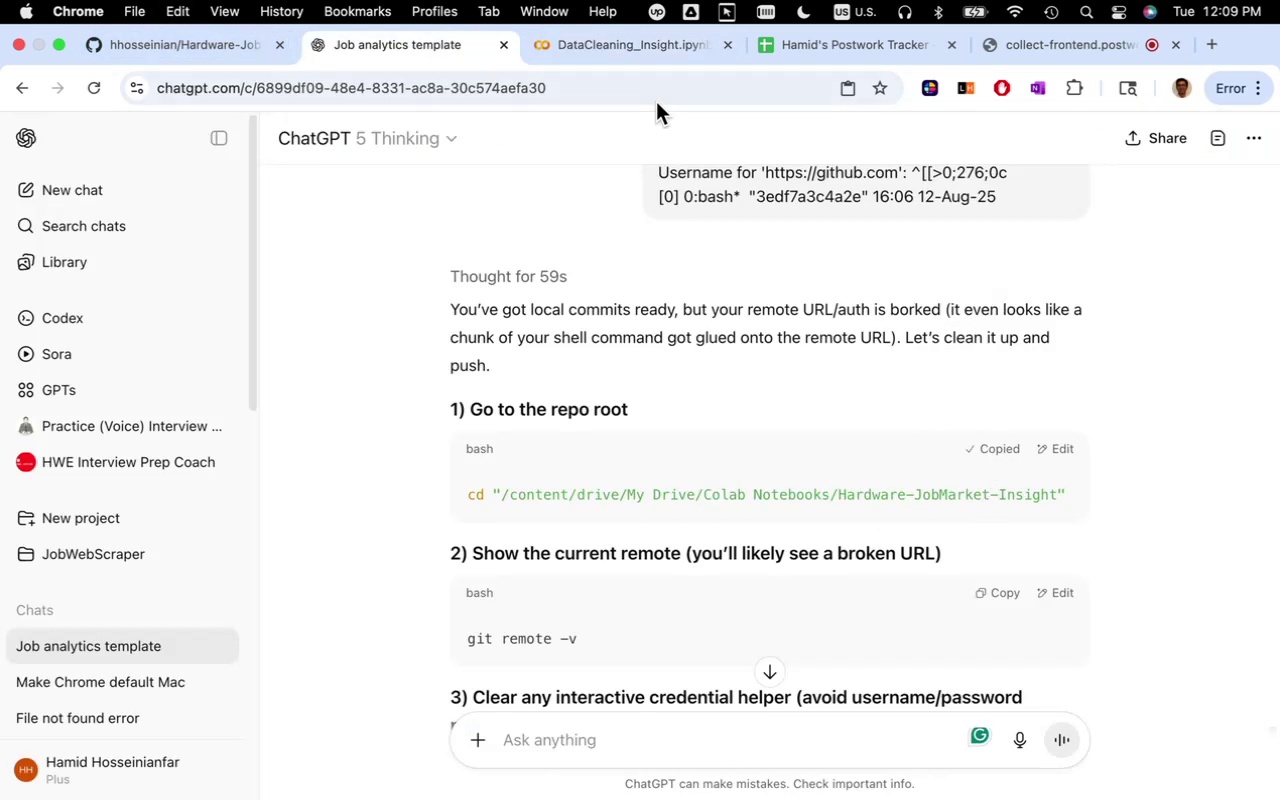 
left_click([646, 54])
 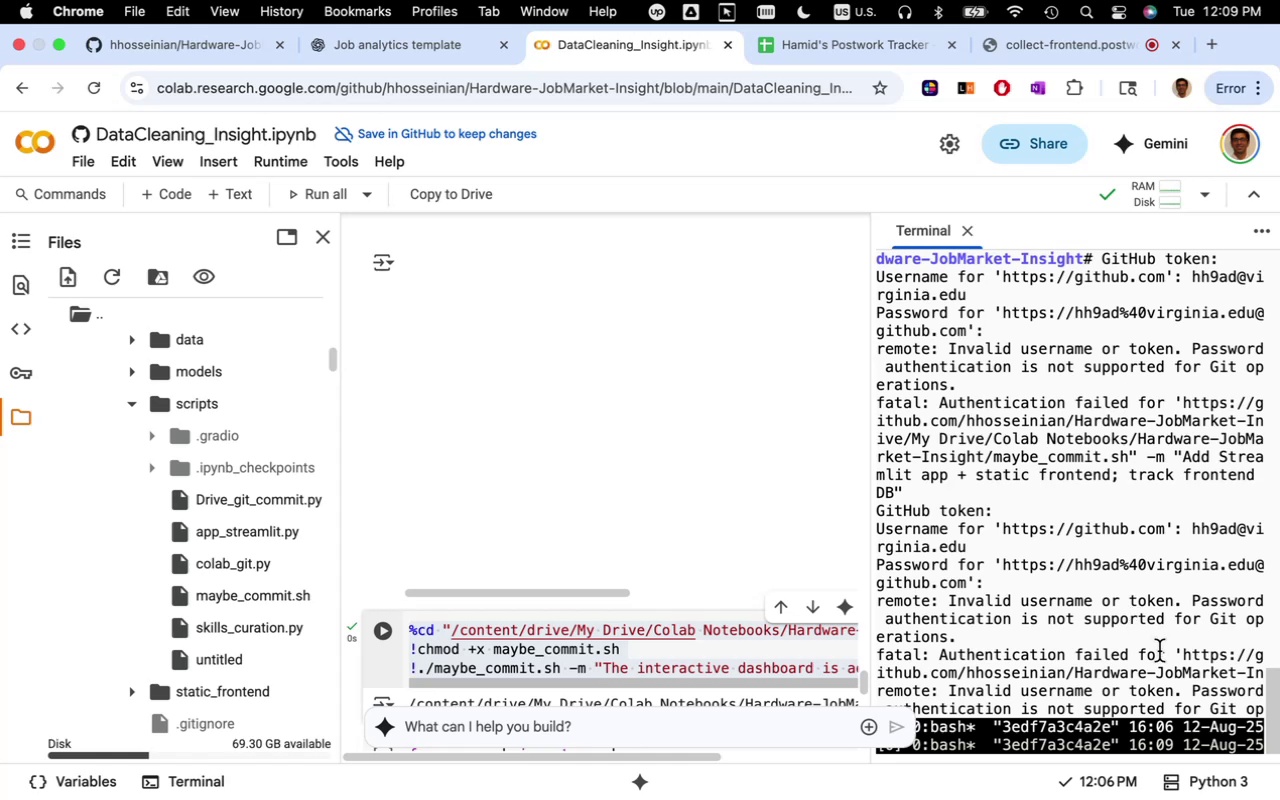 
left_click([1157, 650])
 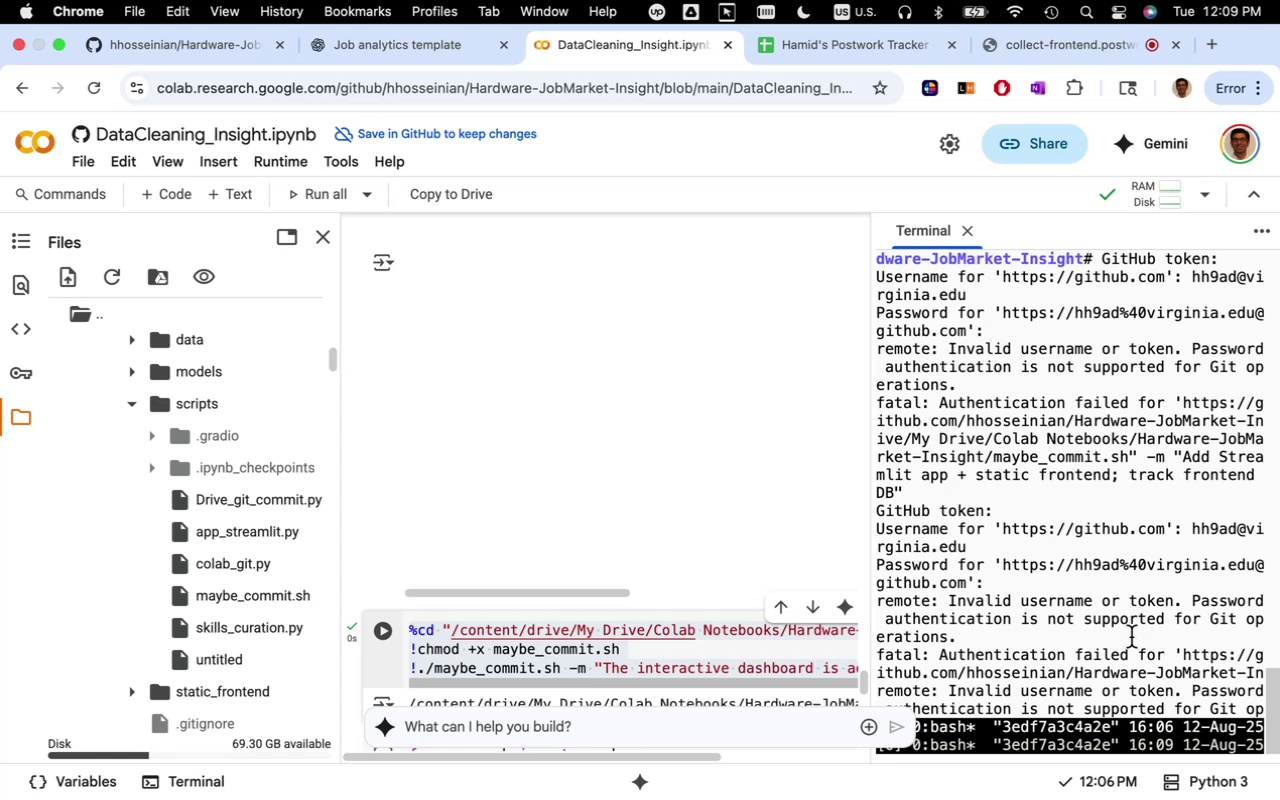 
key(Control+C)
 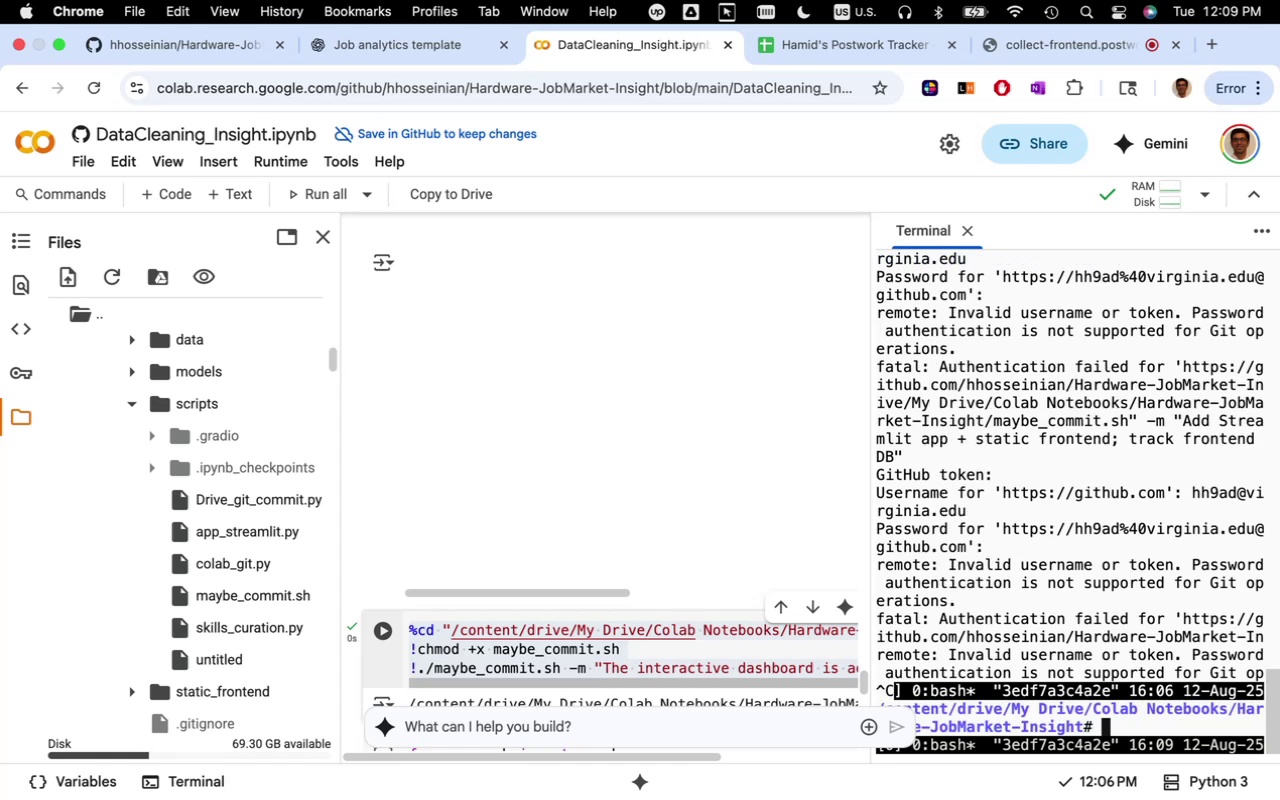 
key(Meta+V)
 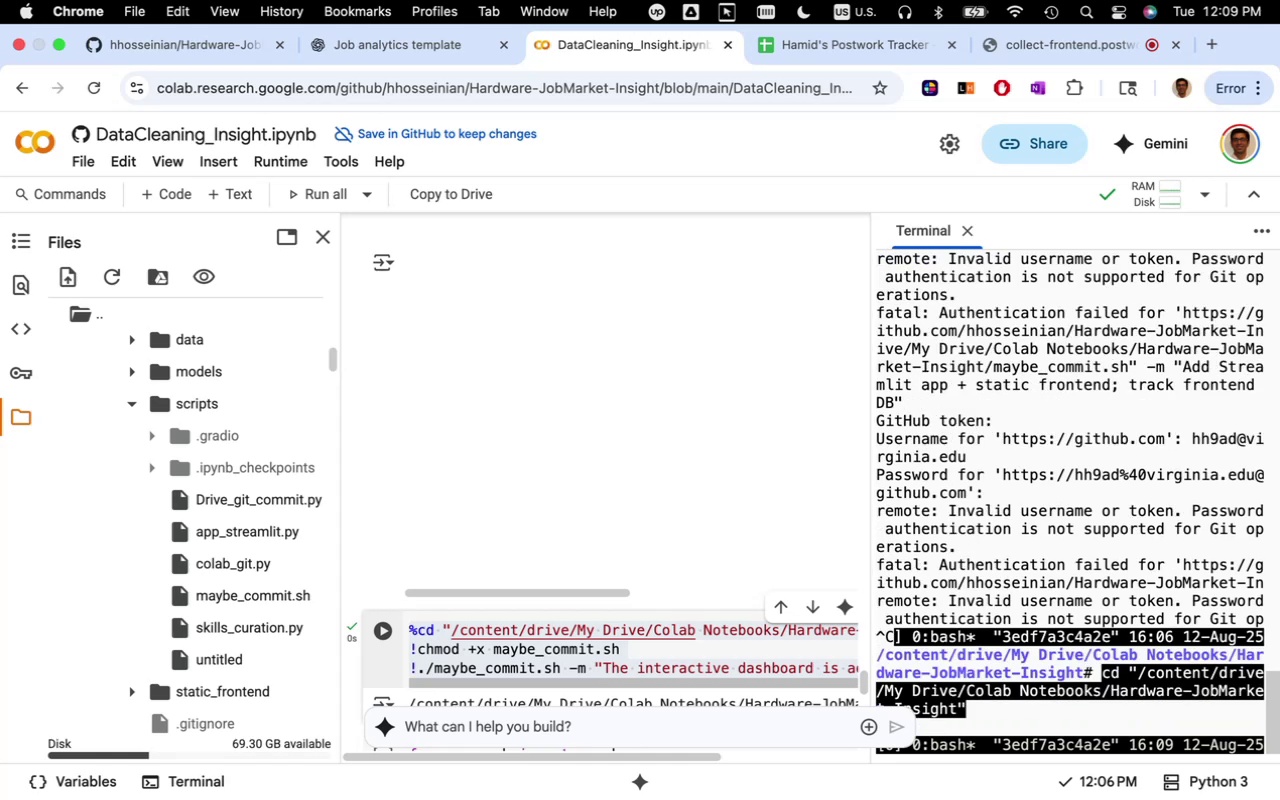 
key(Enter)
 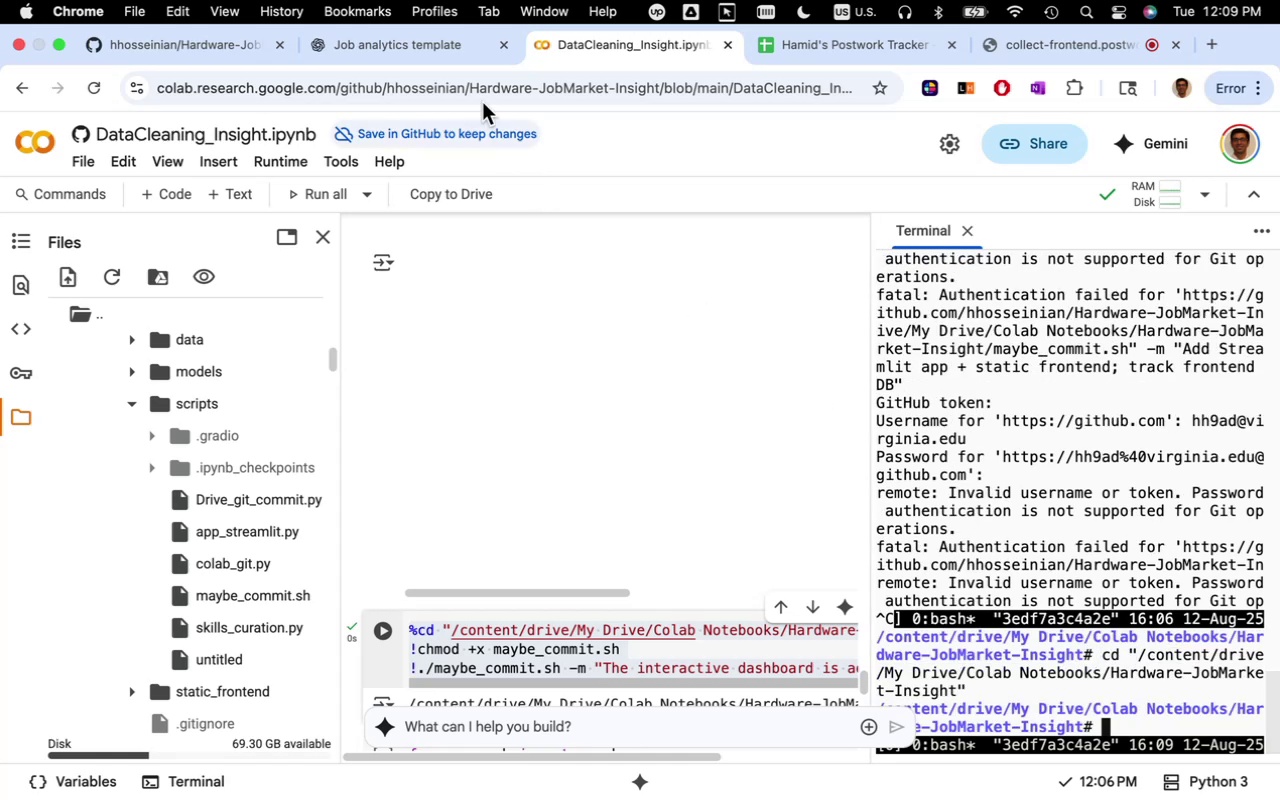 
left_click([441, 31])
 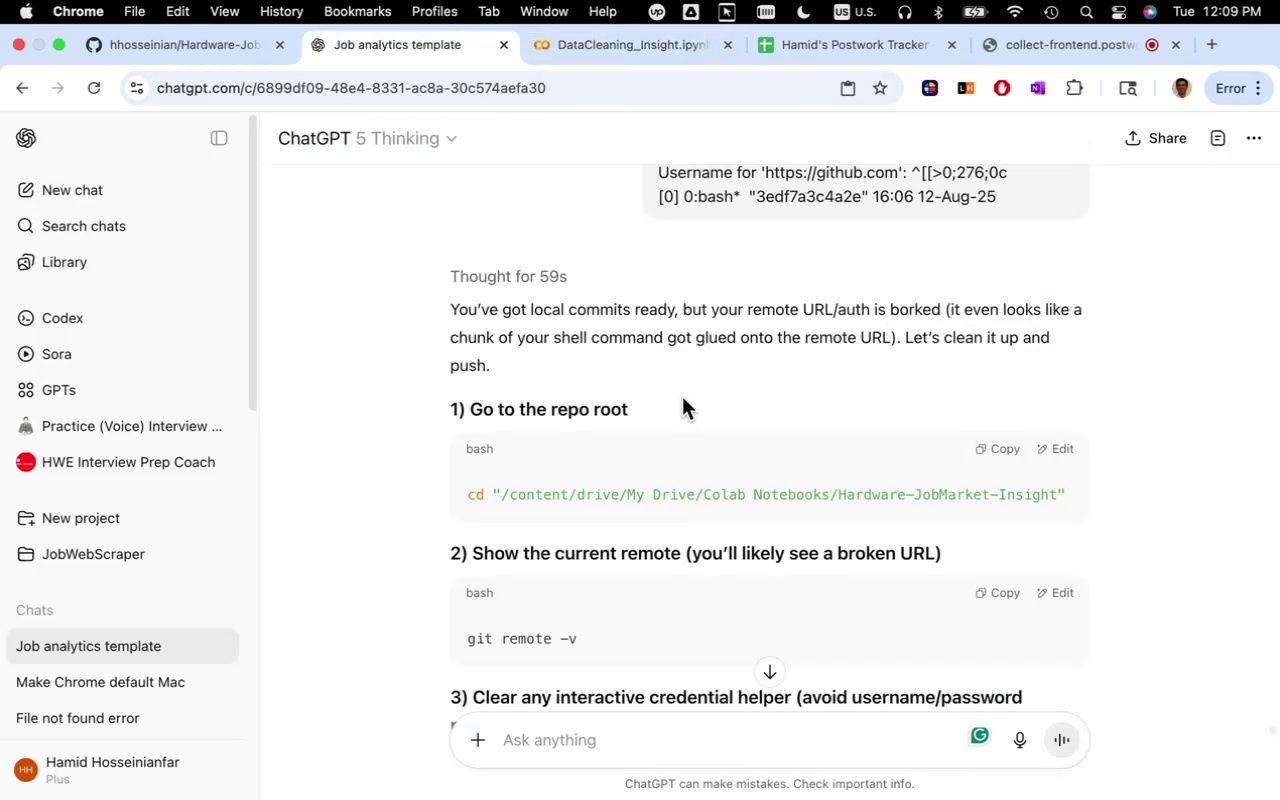 
scroll: coordinate [722, 452], scroll_direction: down, amount: 4.0
 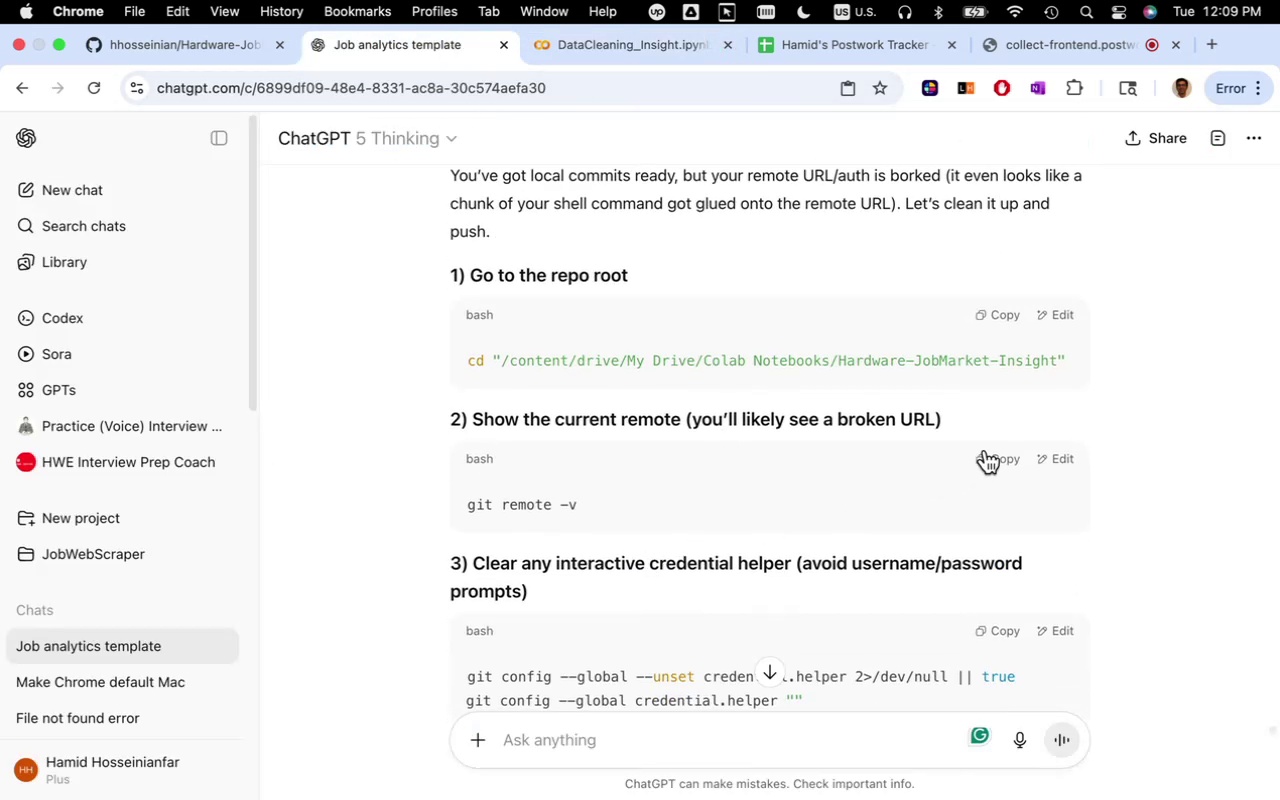 
left_click([994, 456])
 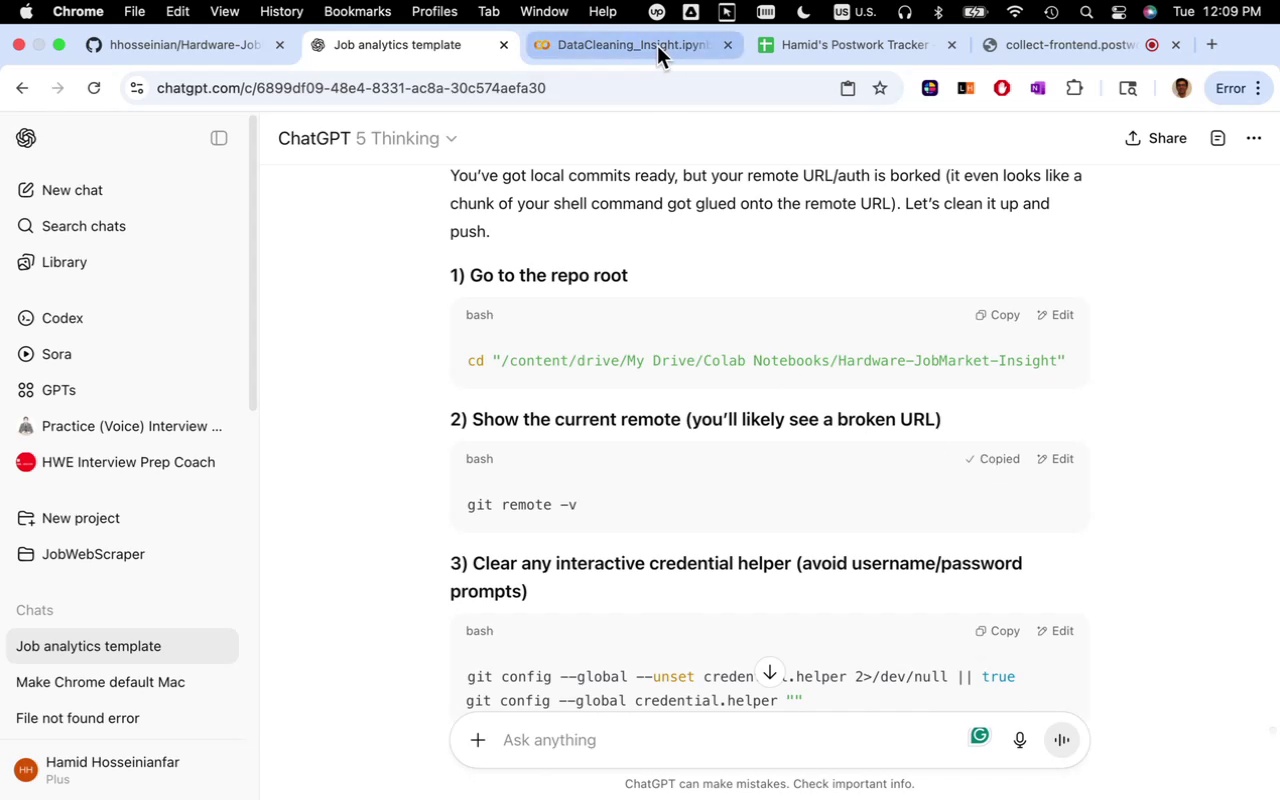 
left_click([657, 46])
 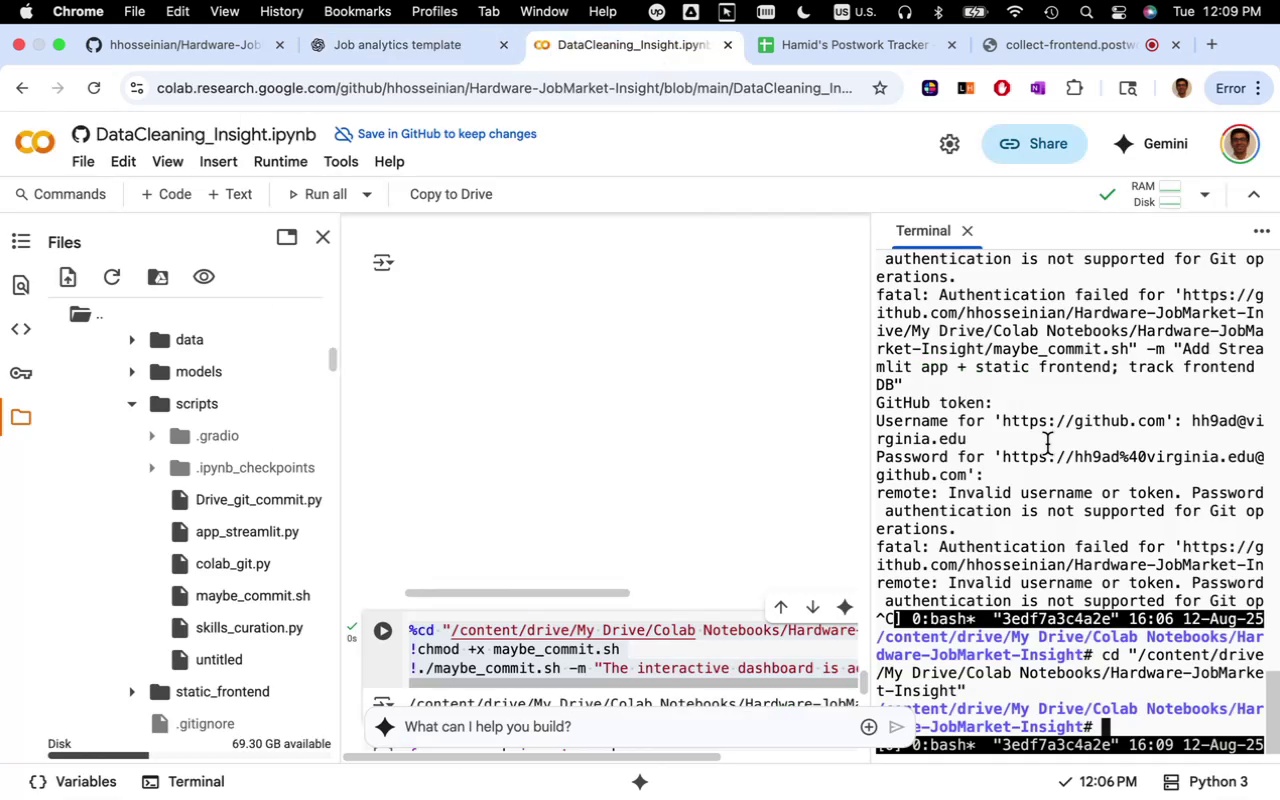 
key(Meta+V)
 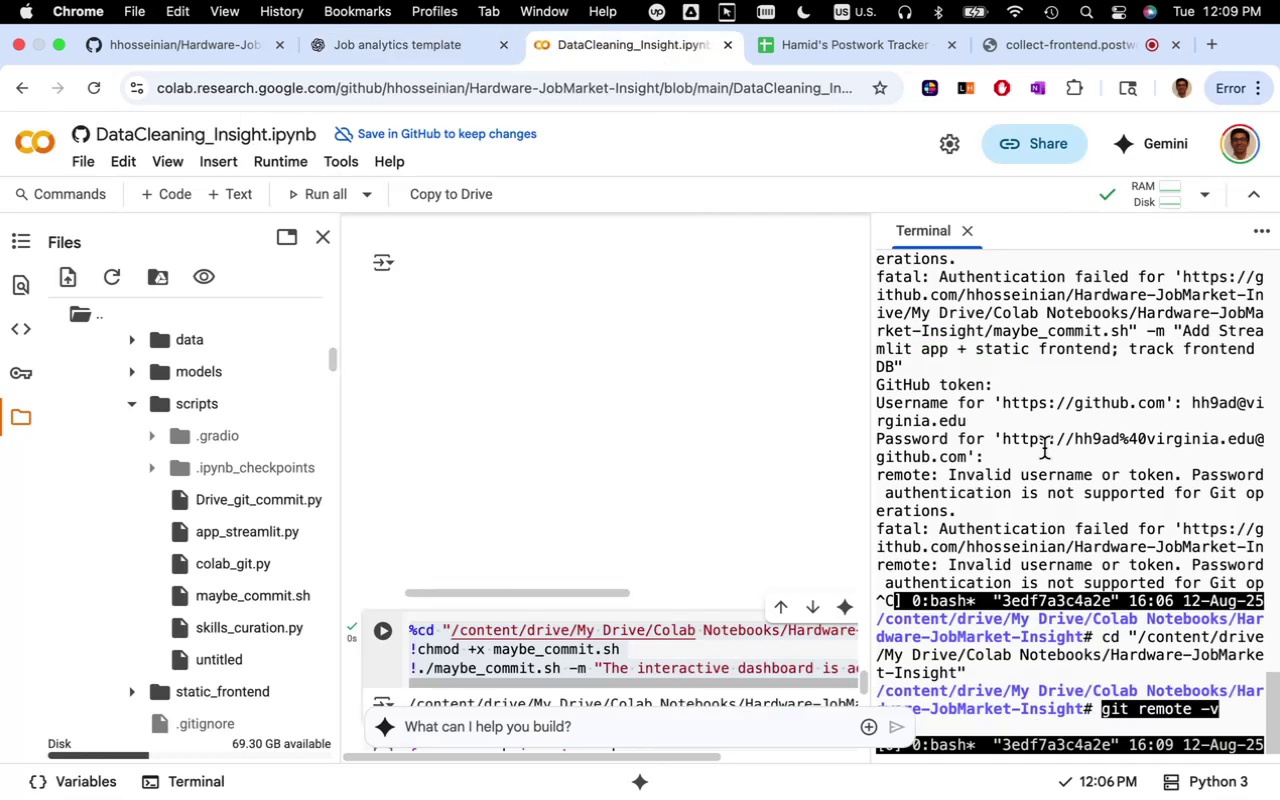 
key(Enter)
 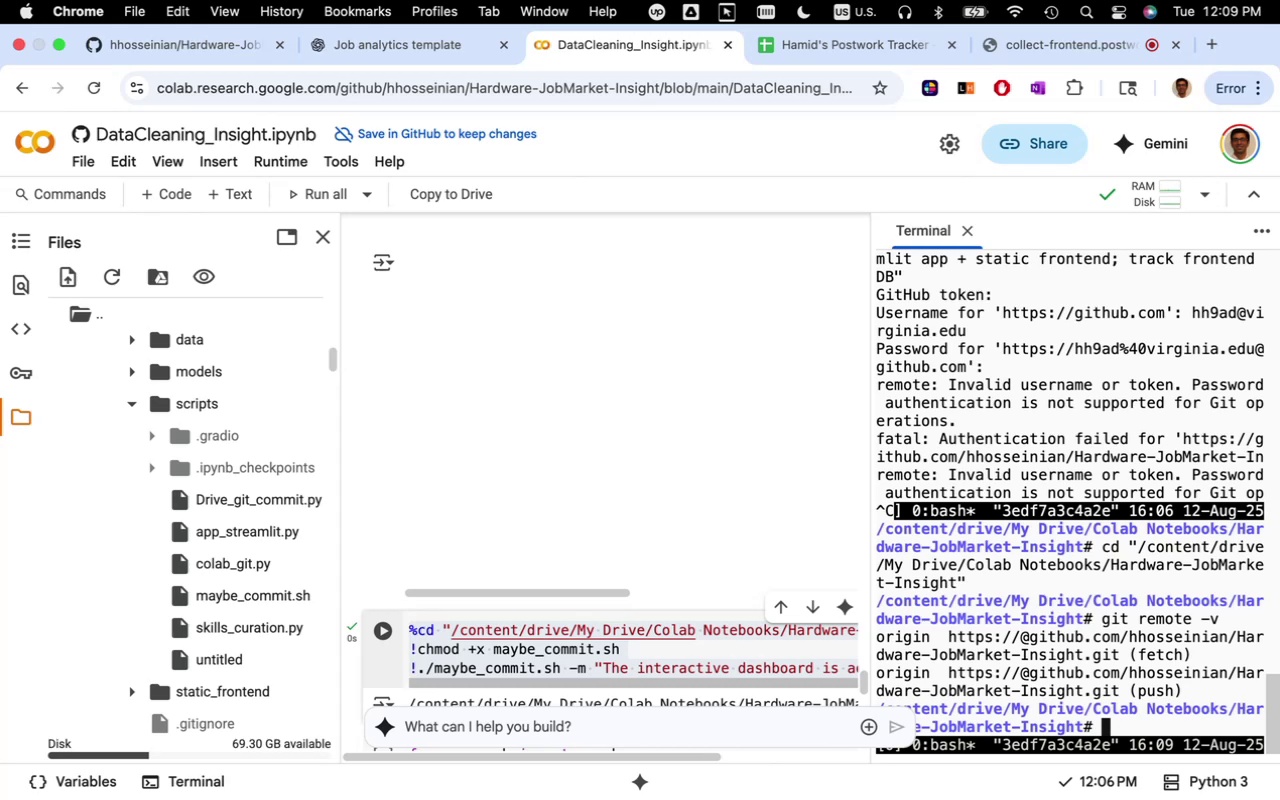 
wait(13.35)
 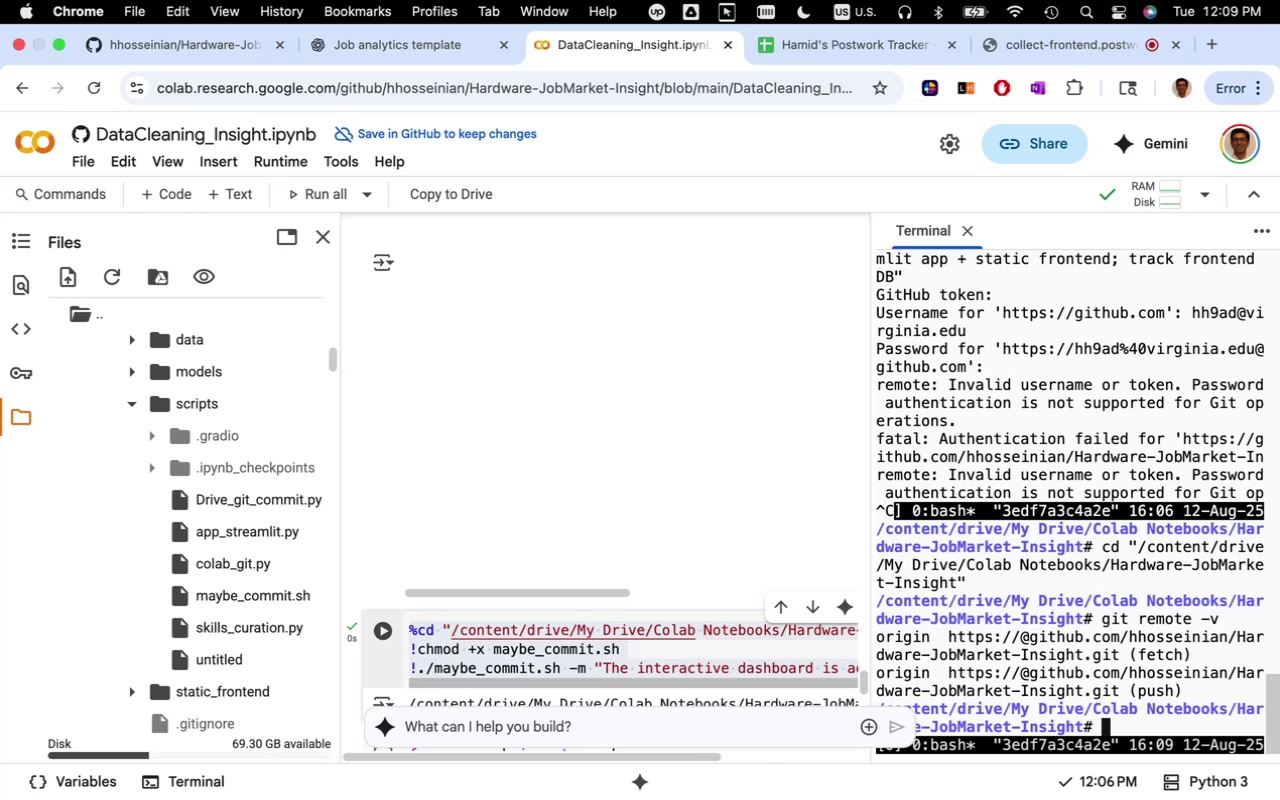 
left_click([427, 54])
 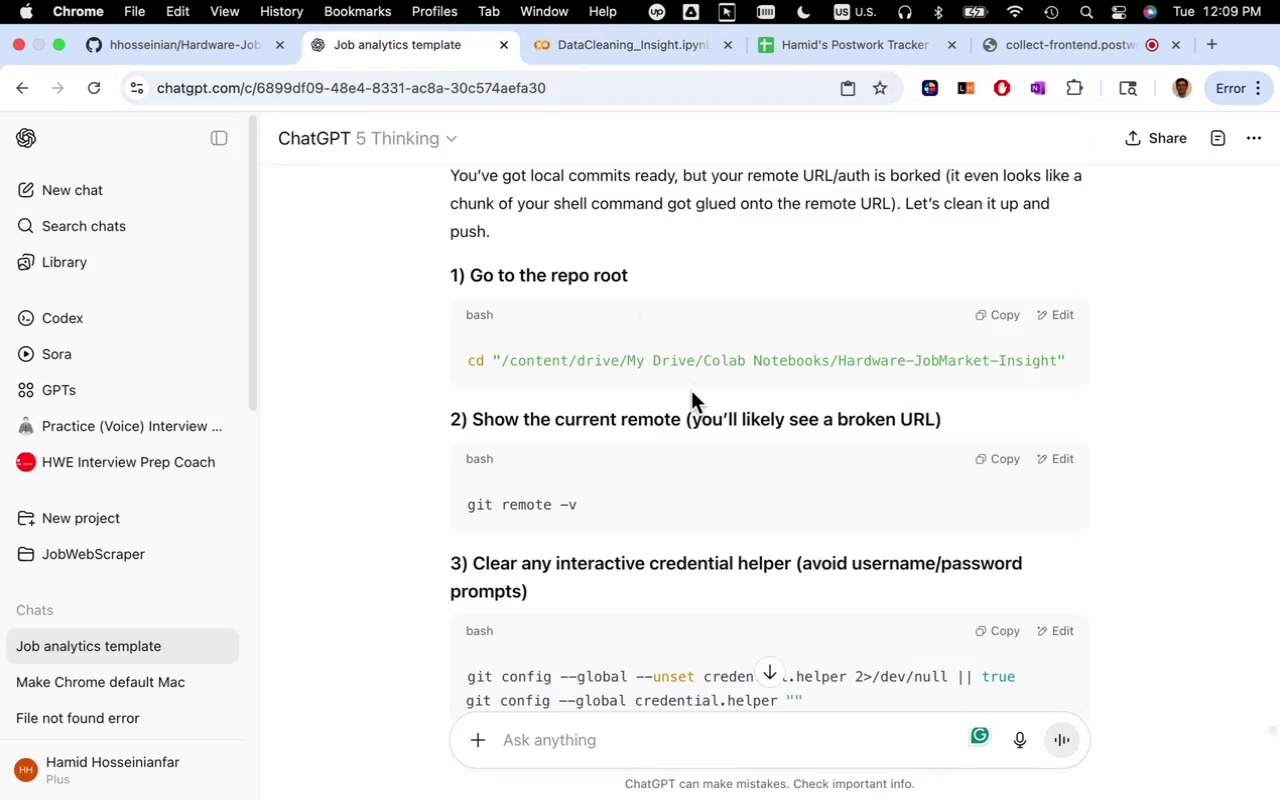 
scroll: coordinate [668, 391], scroll_direction: down, amount: 5.0
 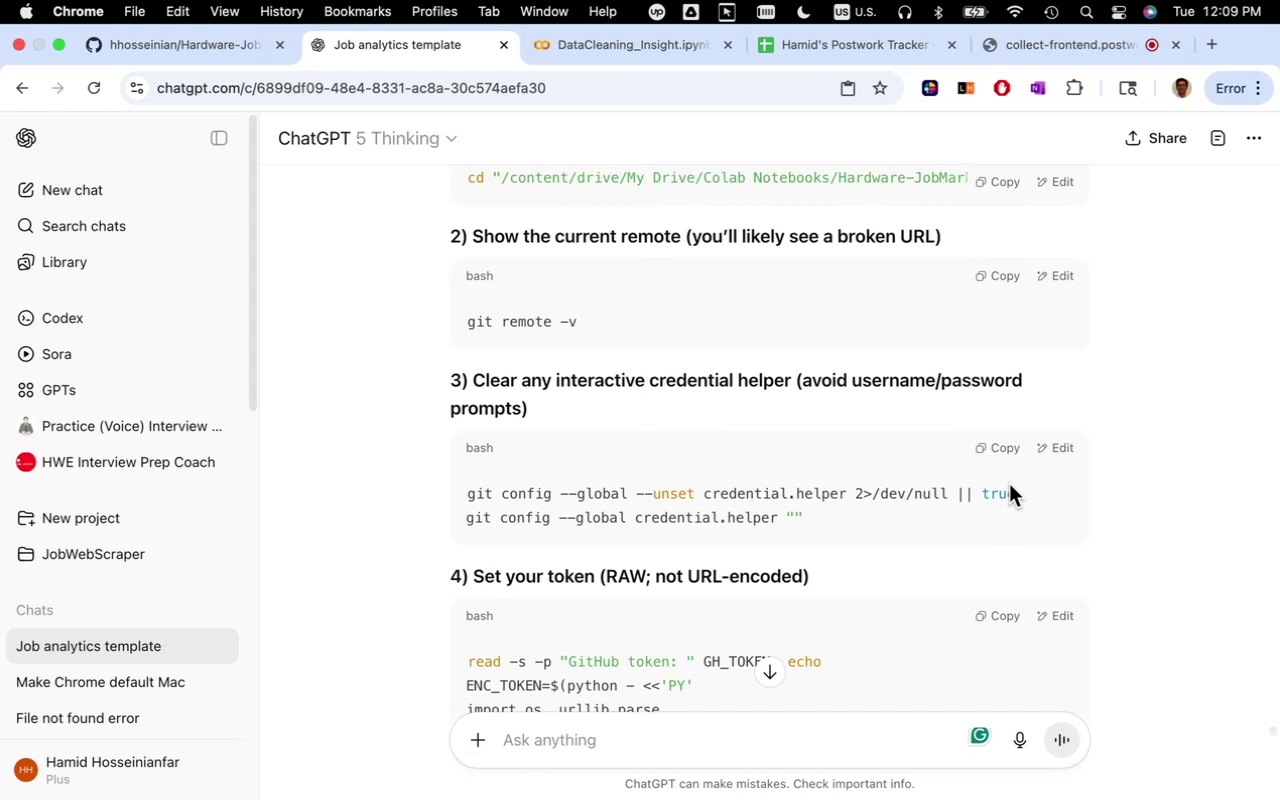 
wait(6.28)
 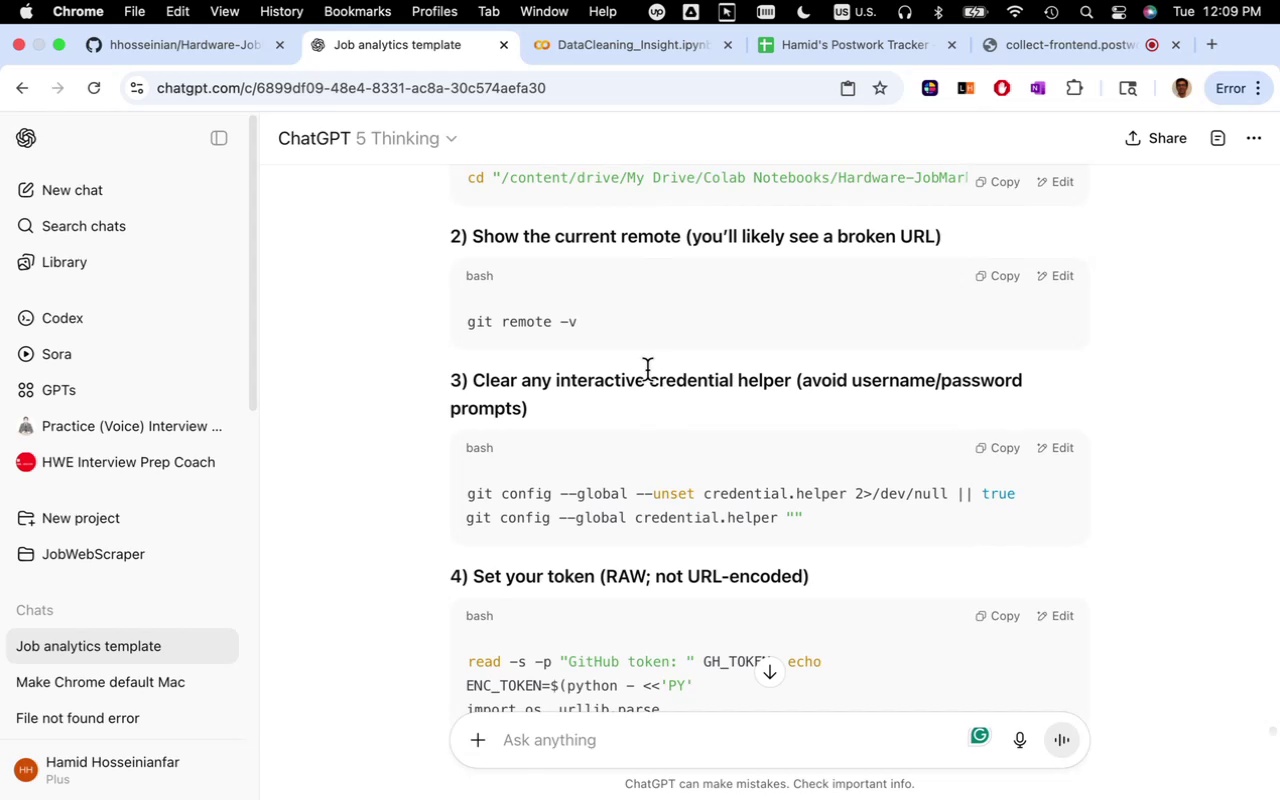 
left_click([1002, 451])
 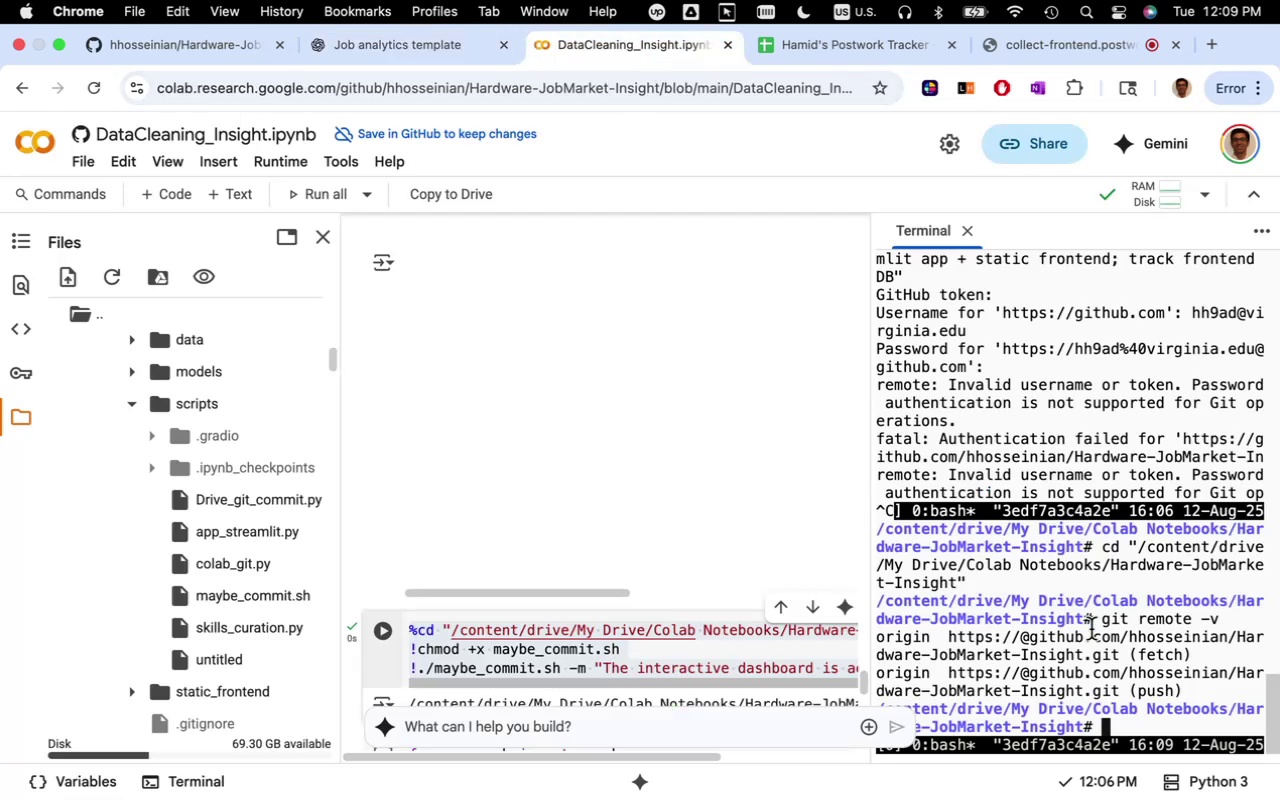 
left_click([1151, 726])
 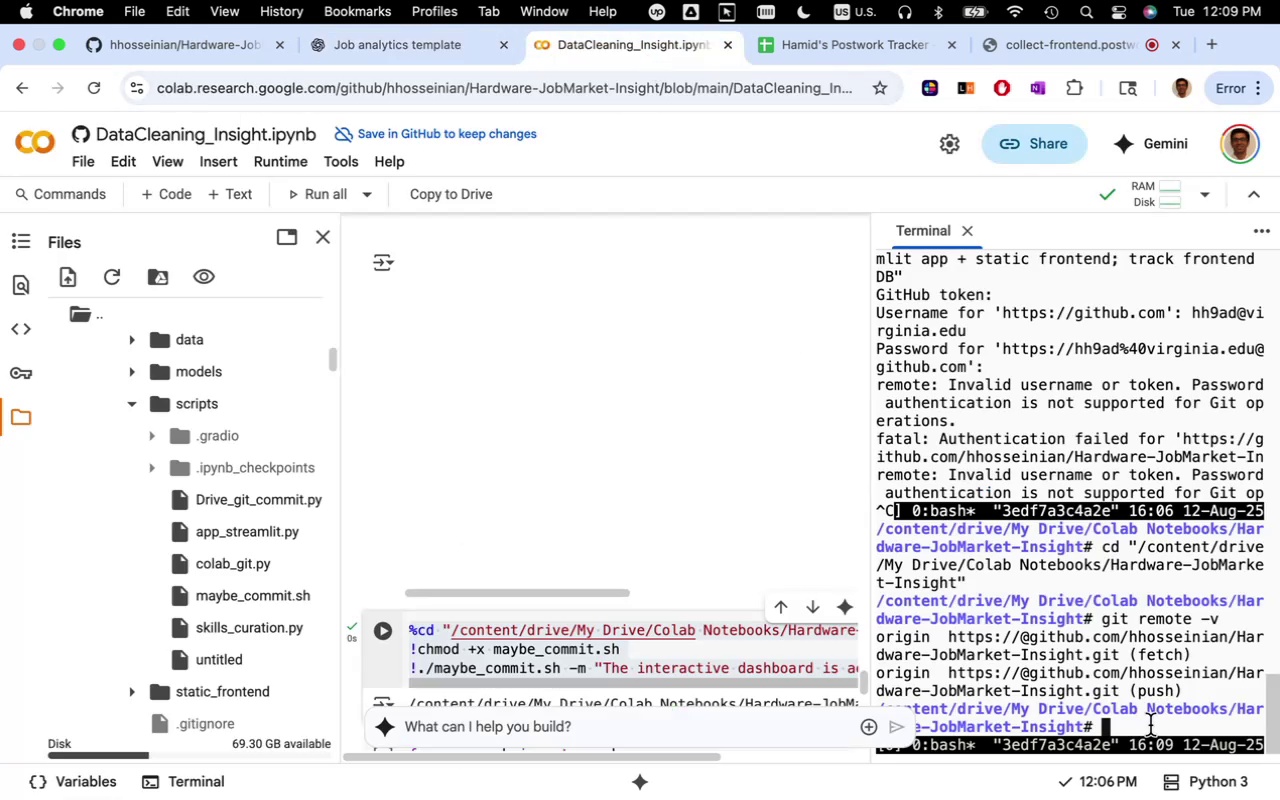 
key(Meta+V)
 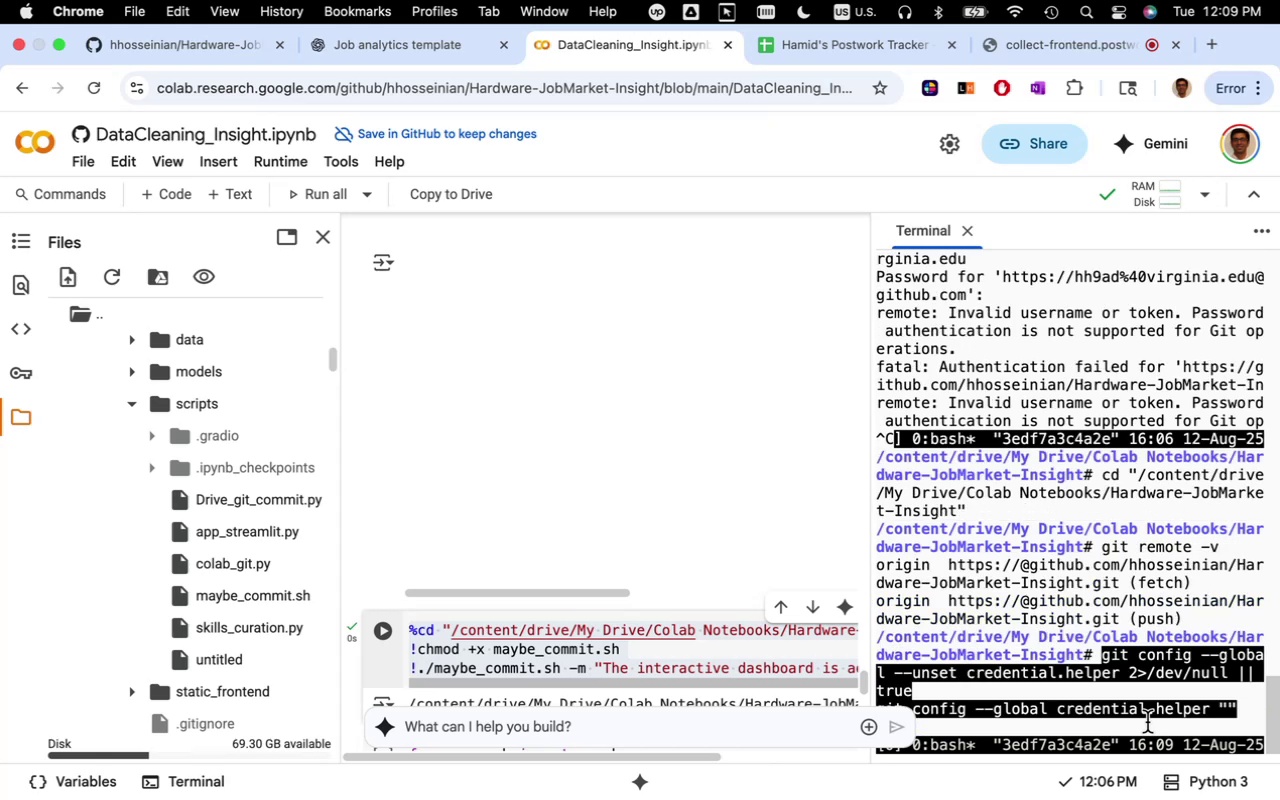 
key(Enter)
 